 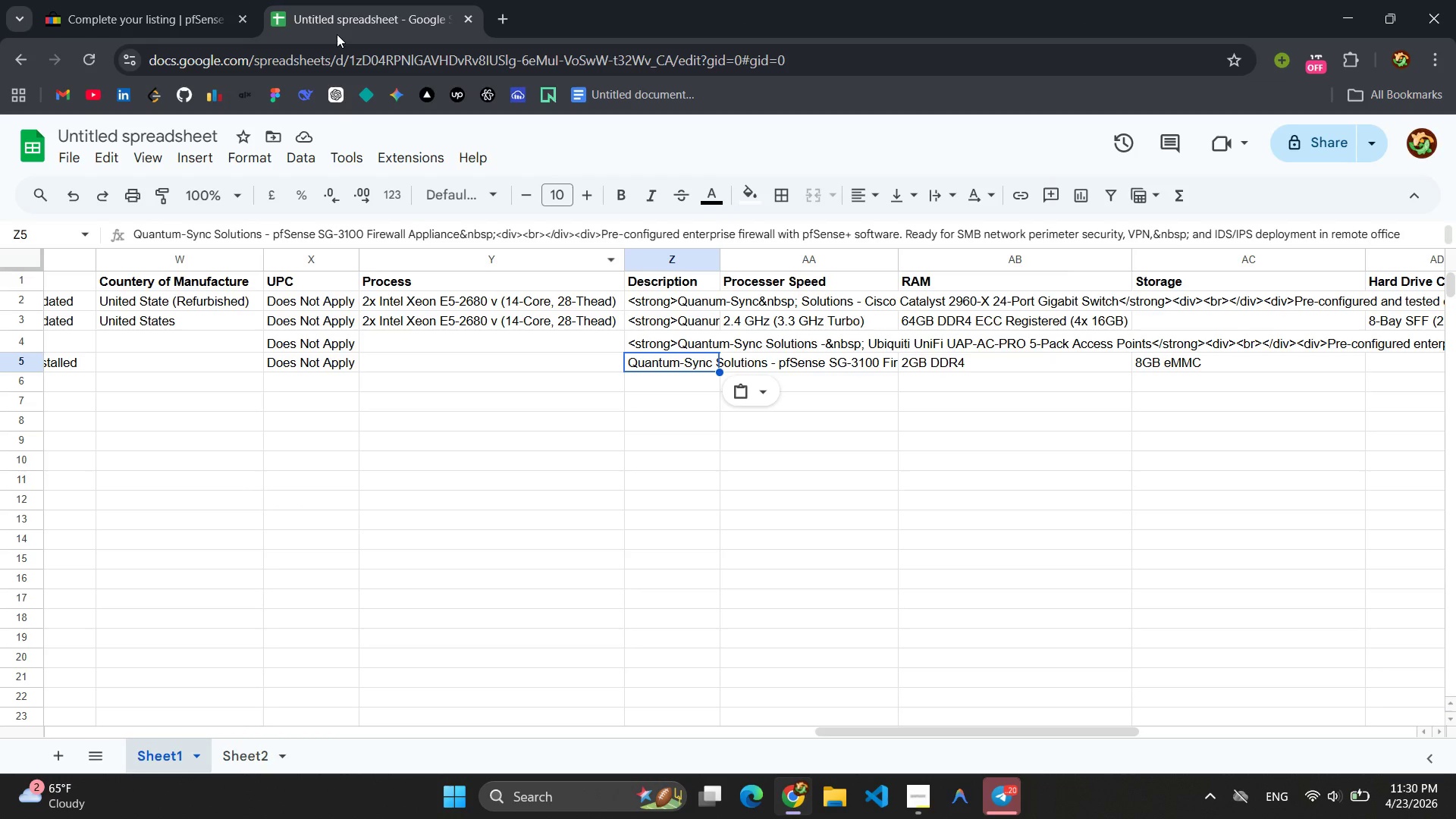 
double_click([184, 131])
 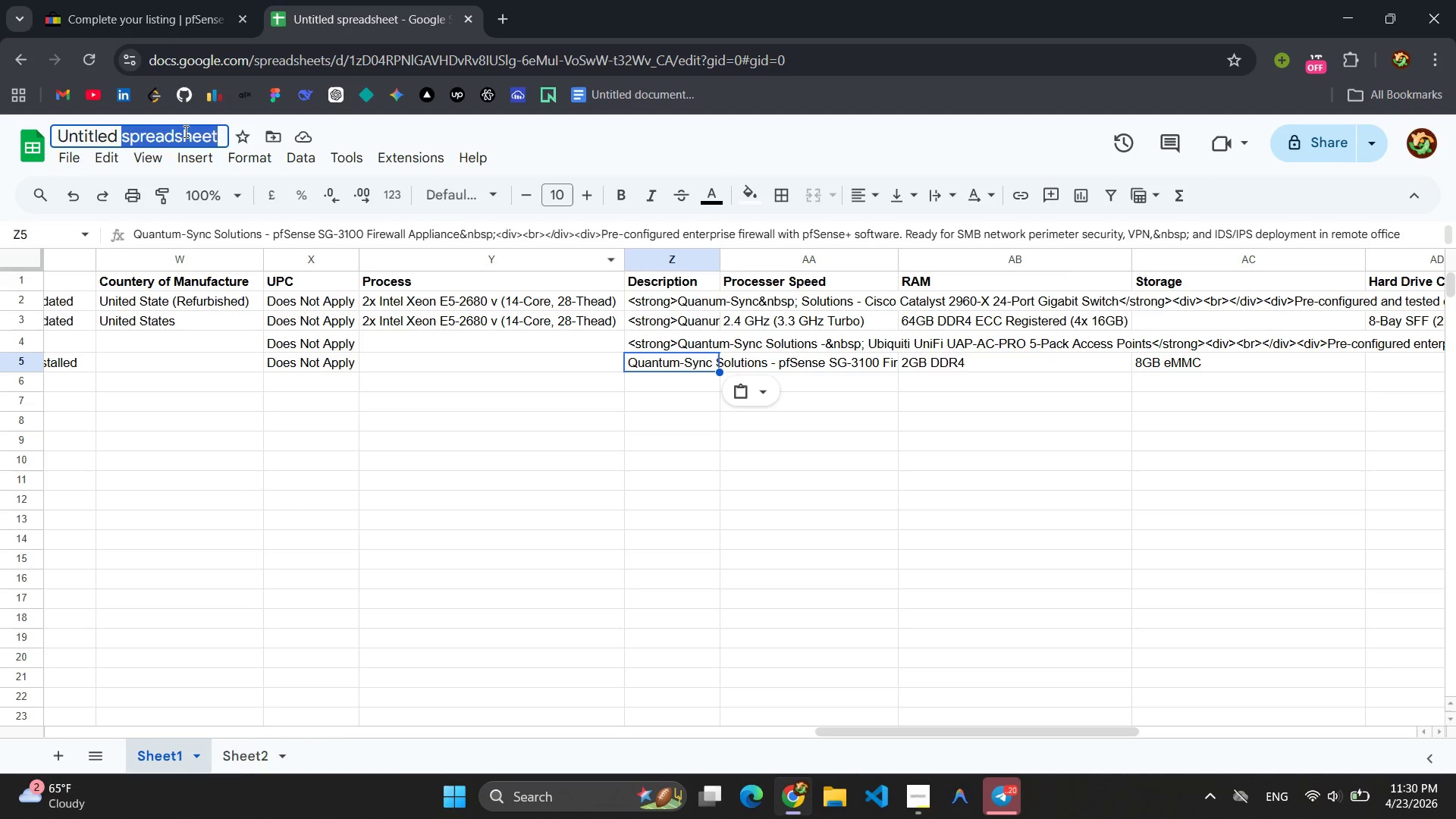 
triple_click([184, 131])
 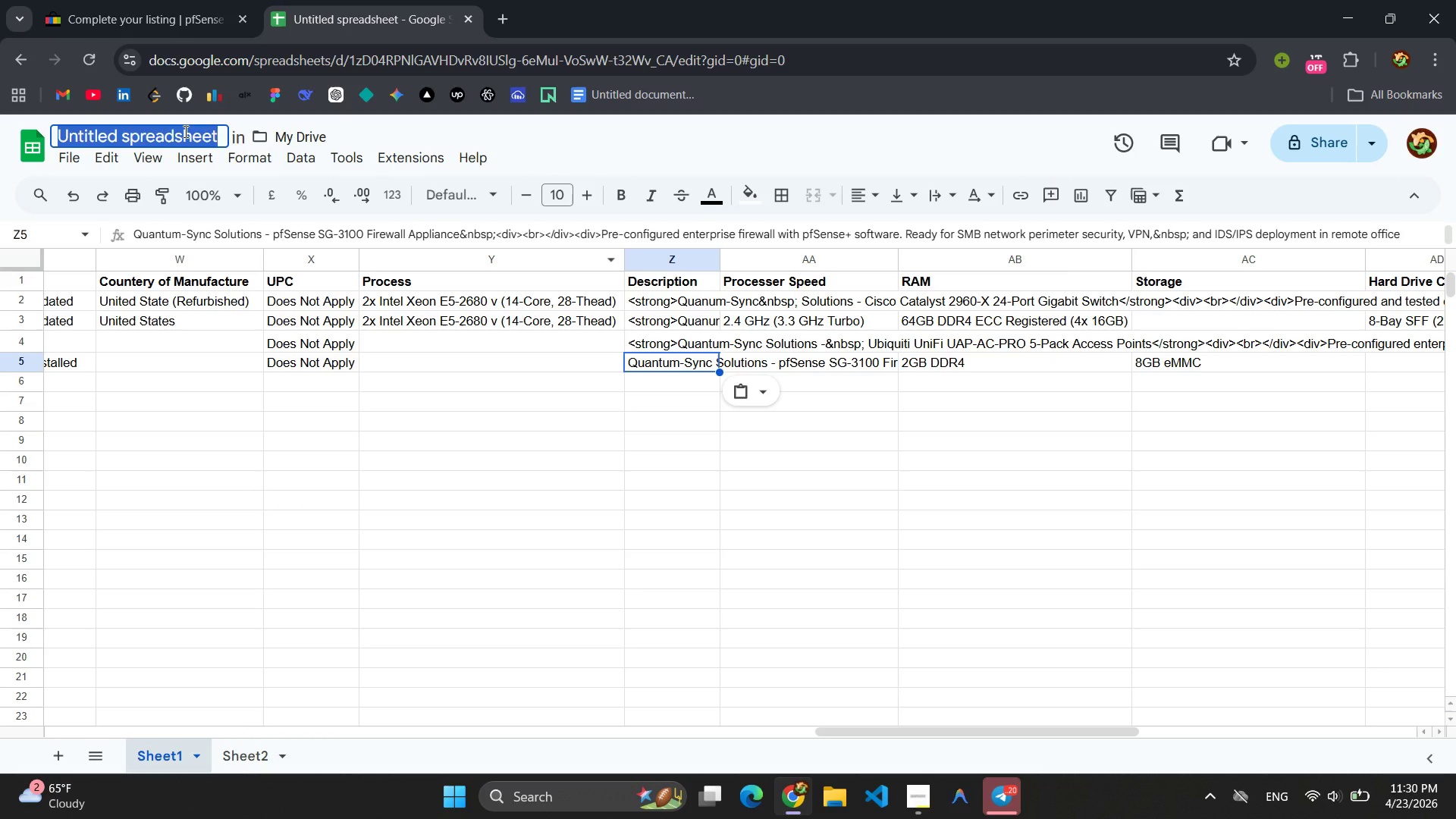 
key(Control+V)
 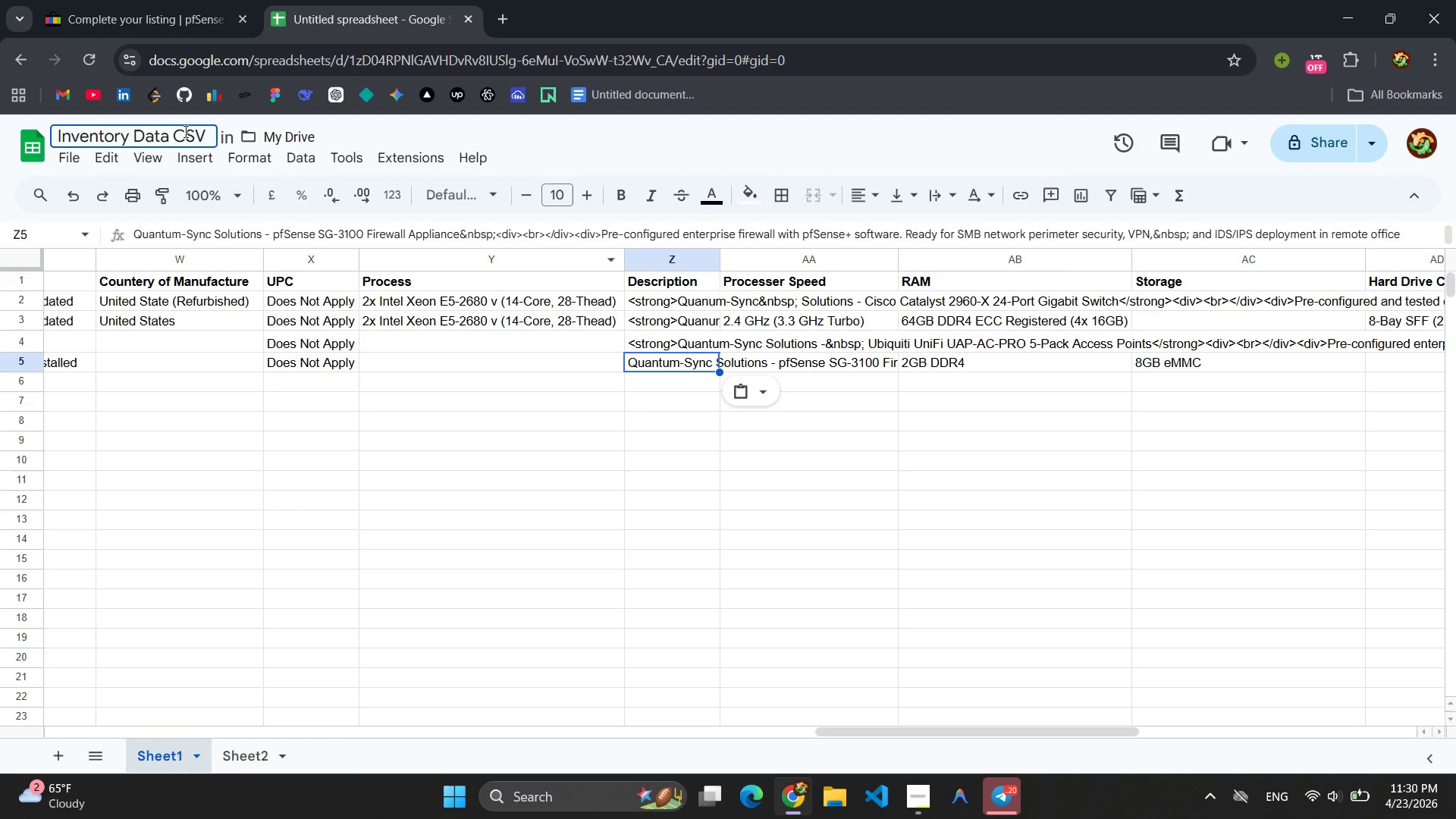 
key(Enter)
 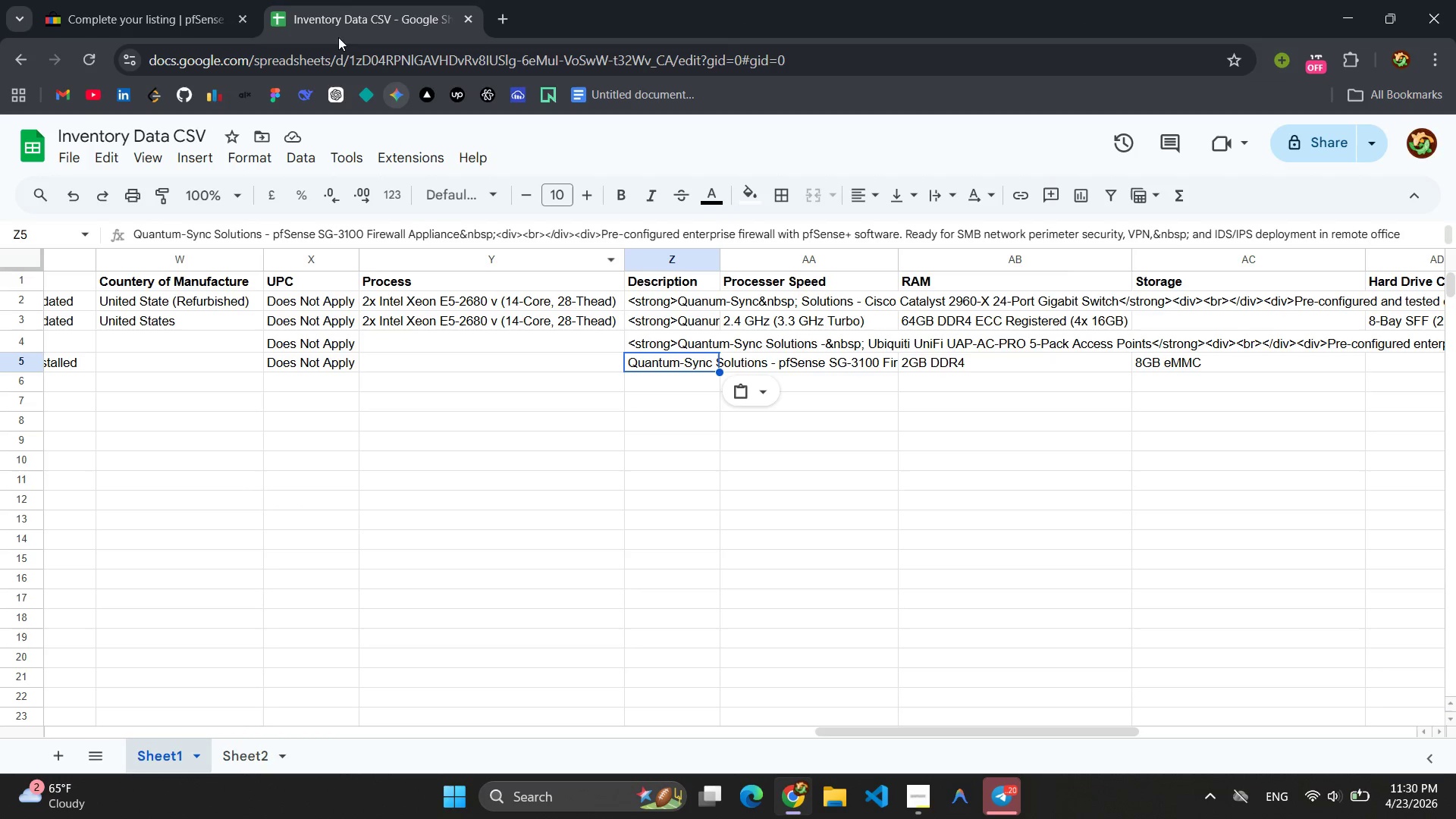 
left_click([167, 0])
 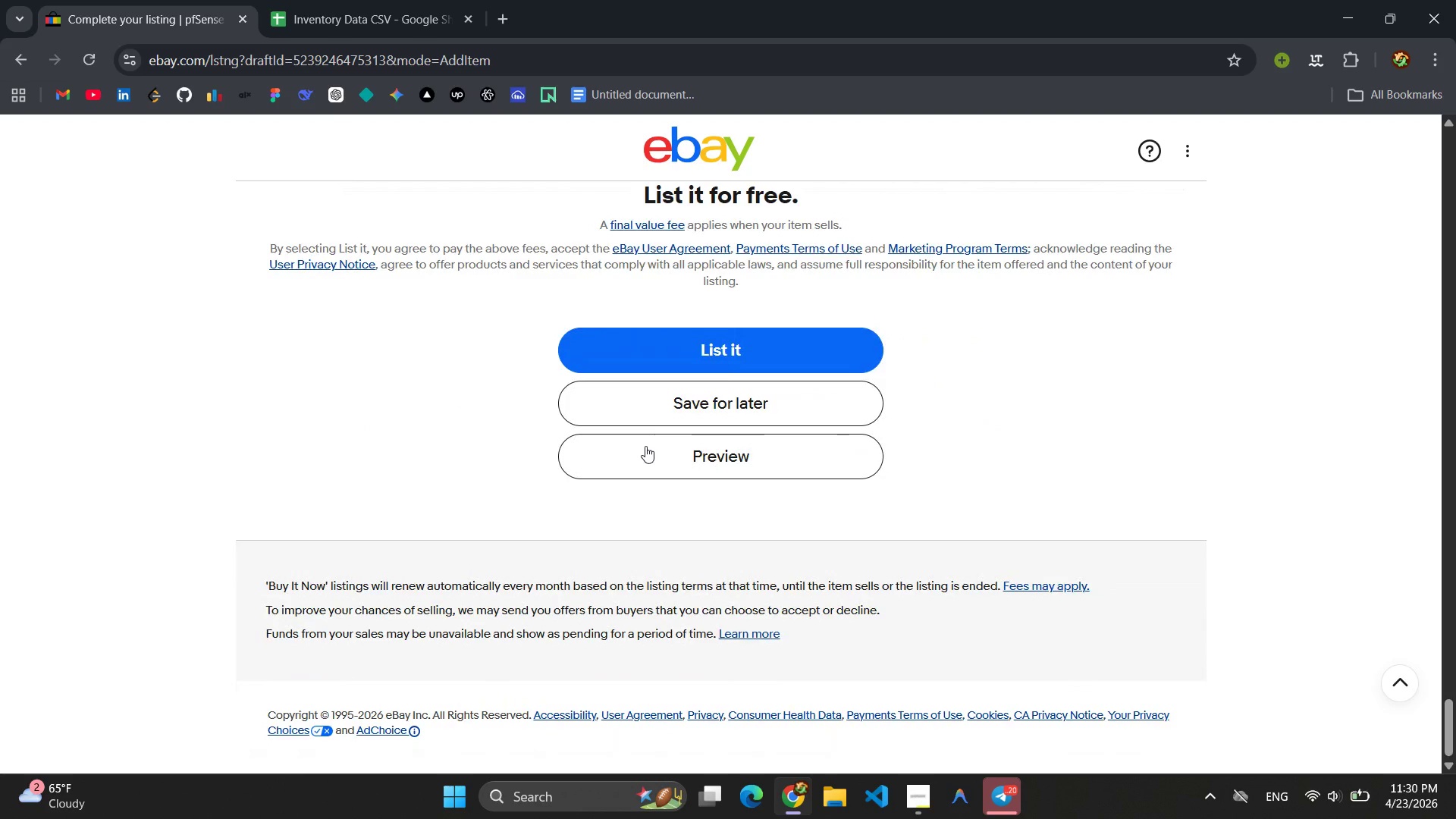 
wait(6.22)
 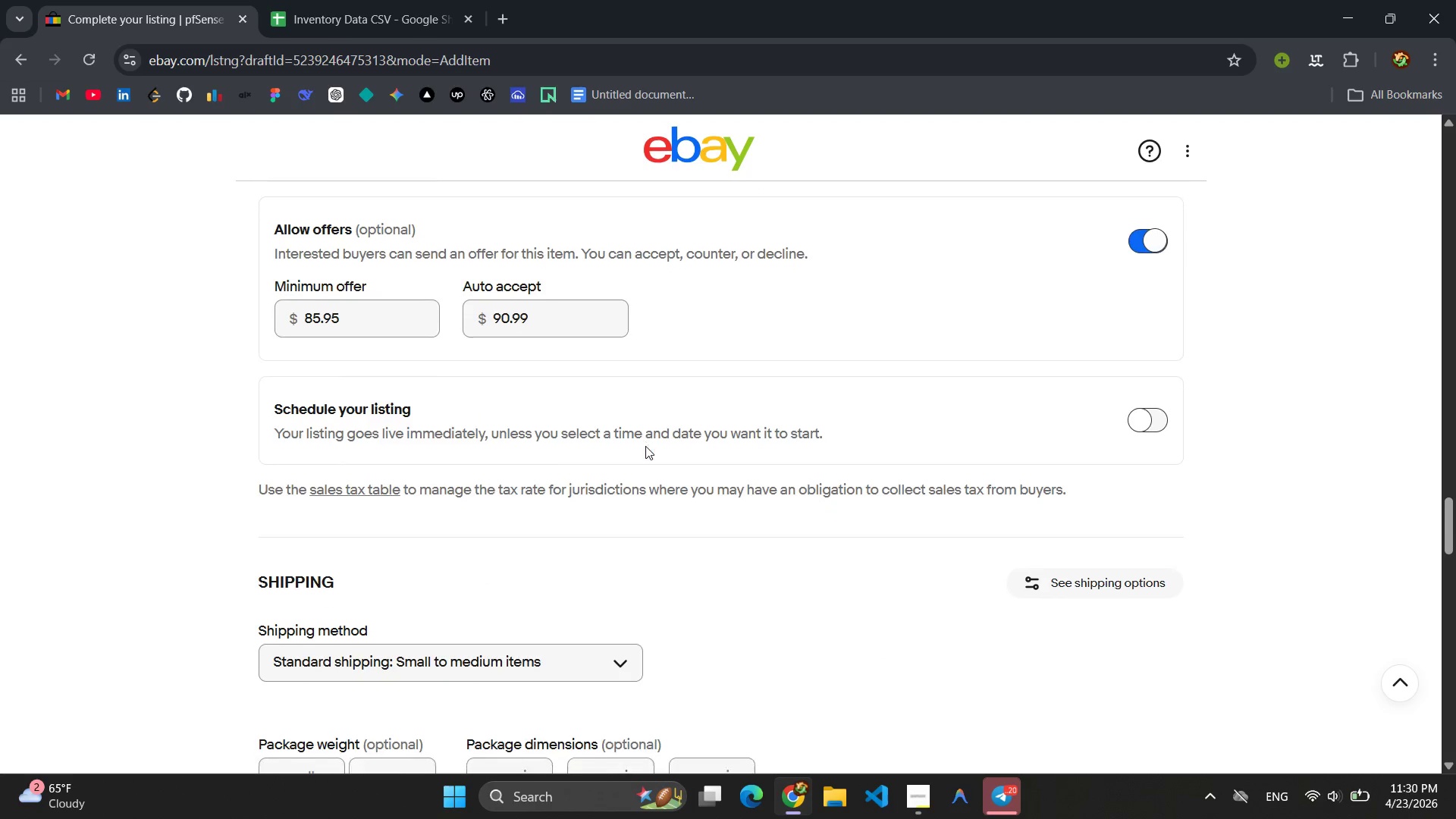 
left_click([776, 467])
 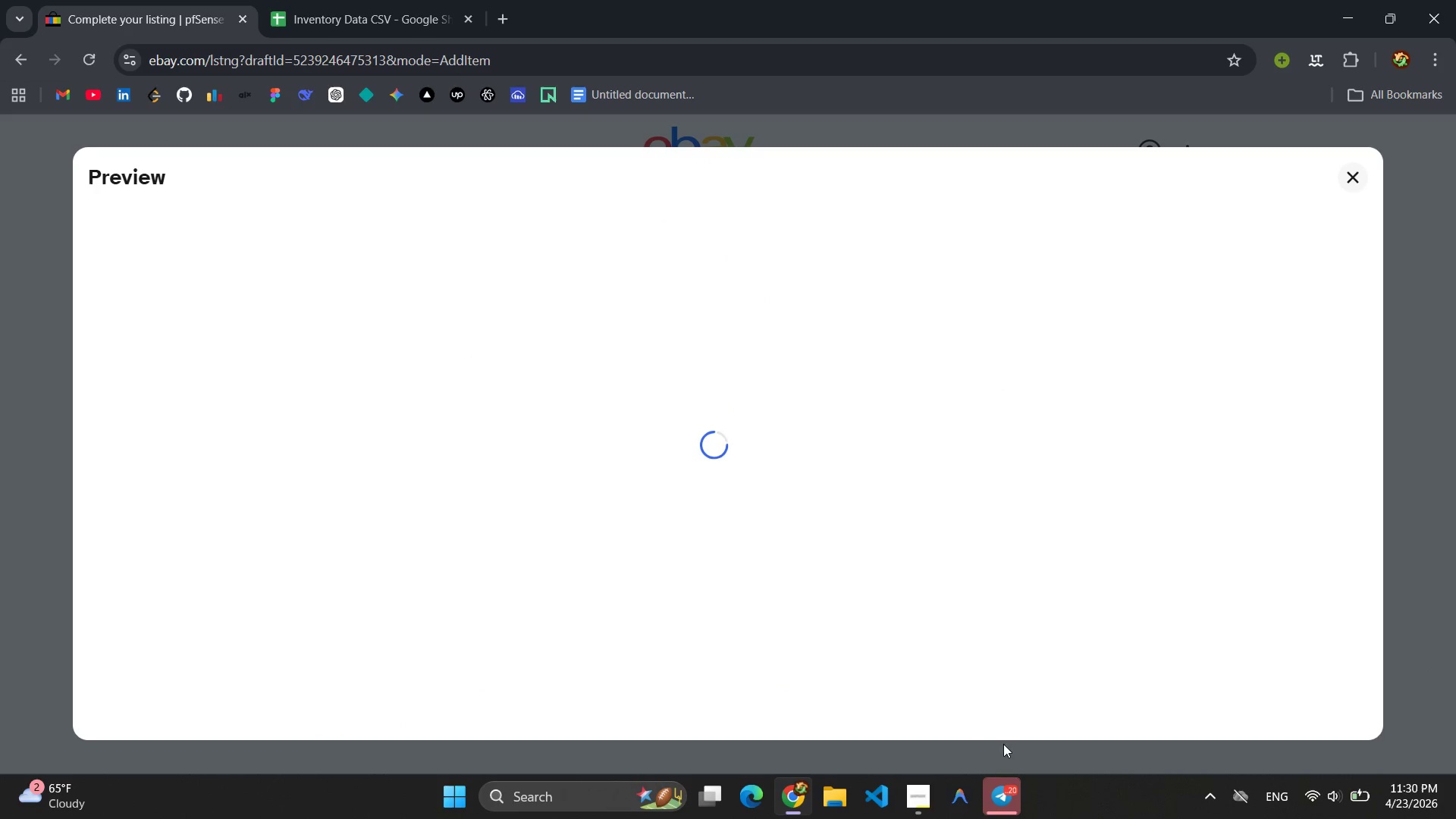 
left_click([1008, 796])
 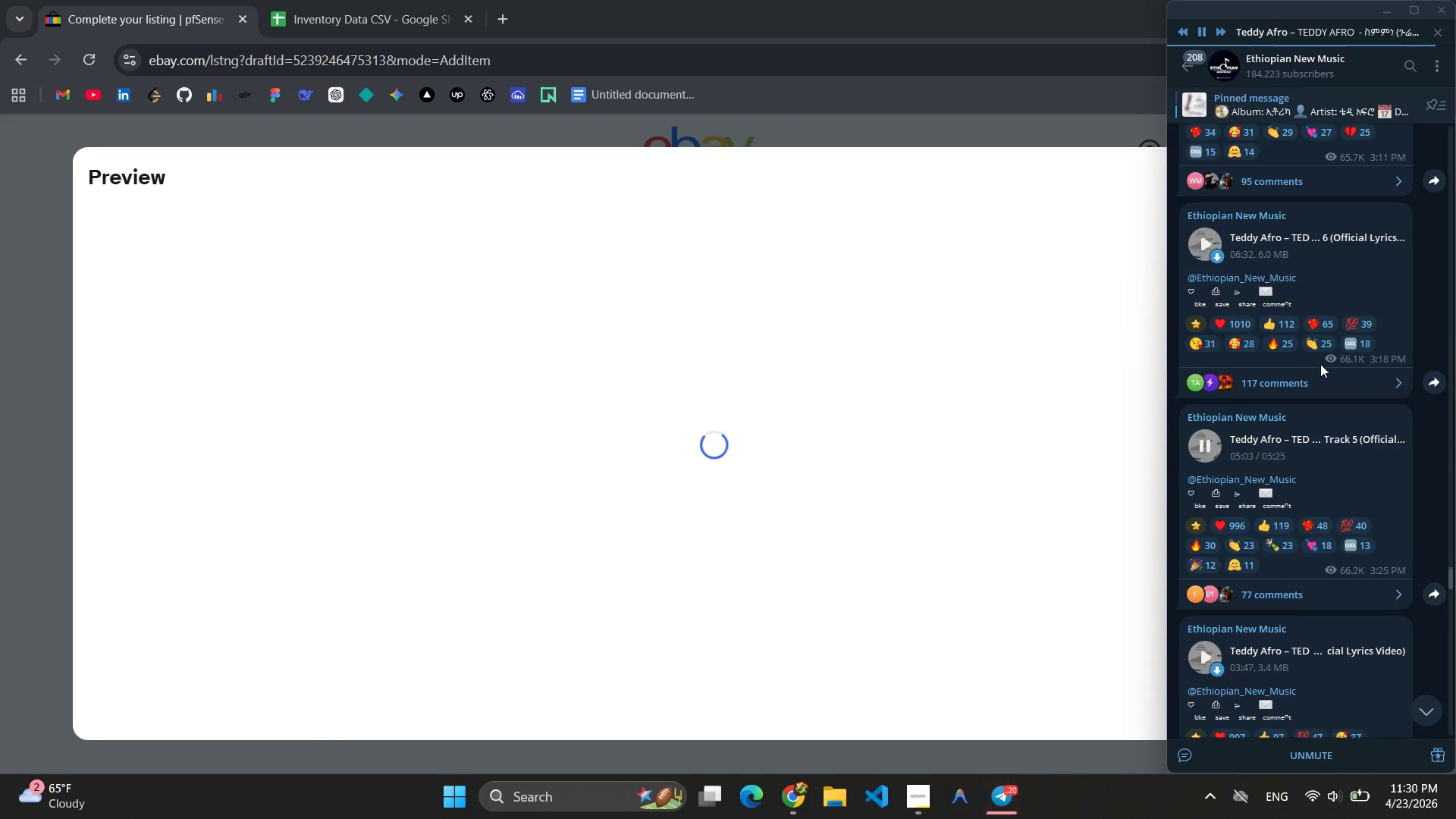 
mouse_move([1335, 358])
 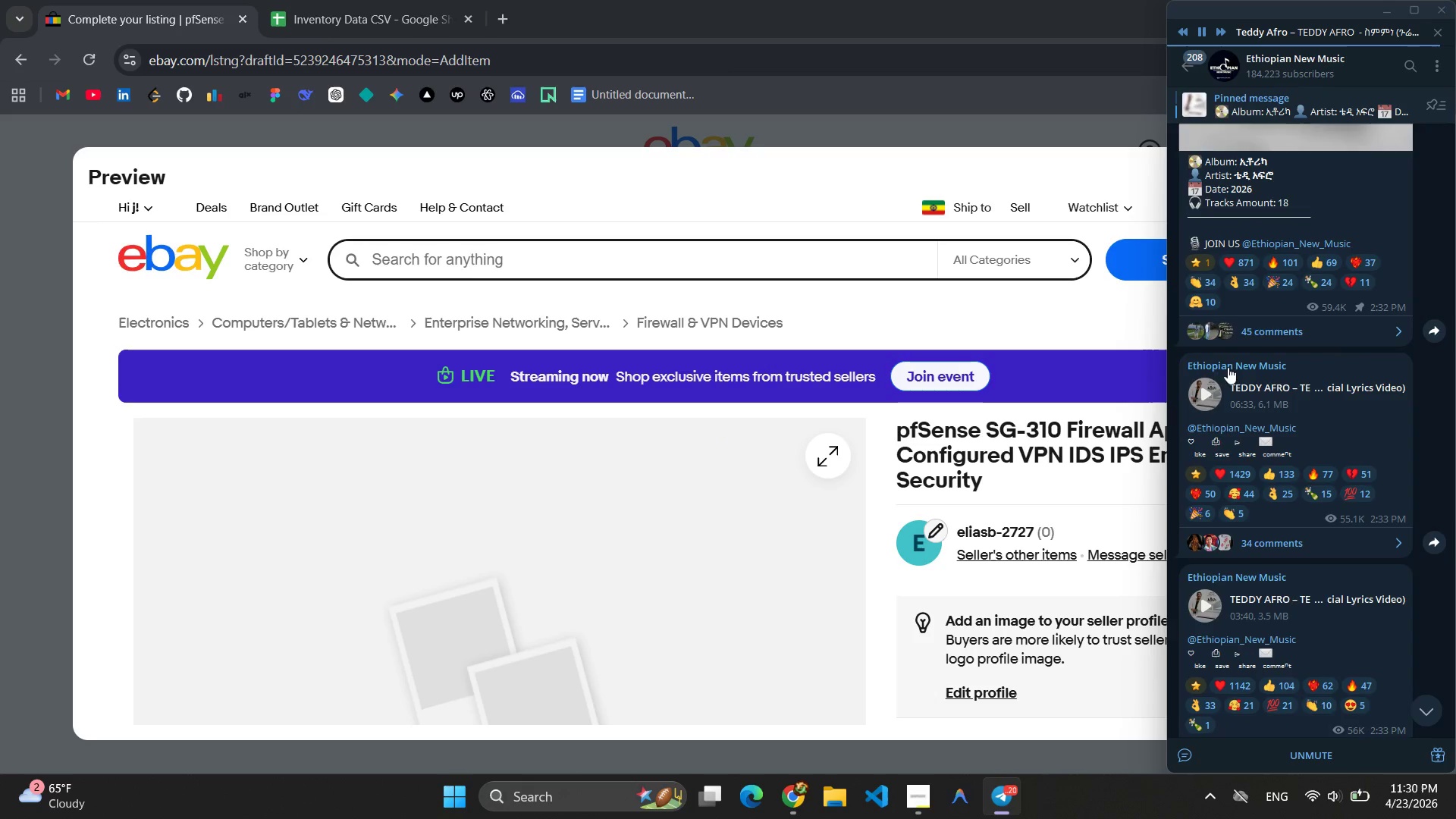 
left_click([1203, 388])
 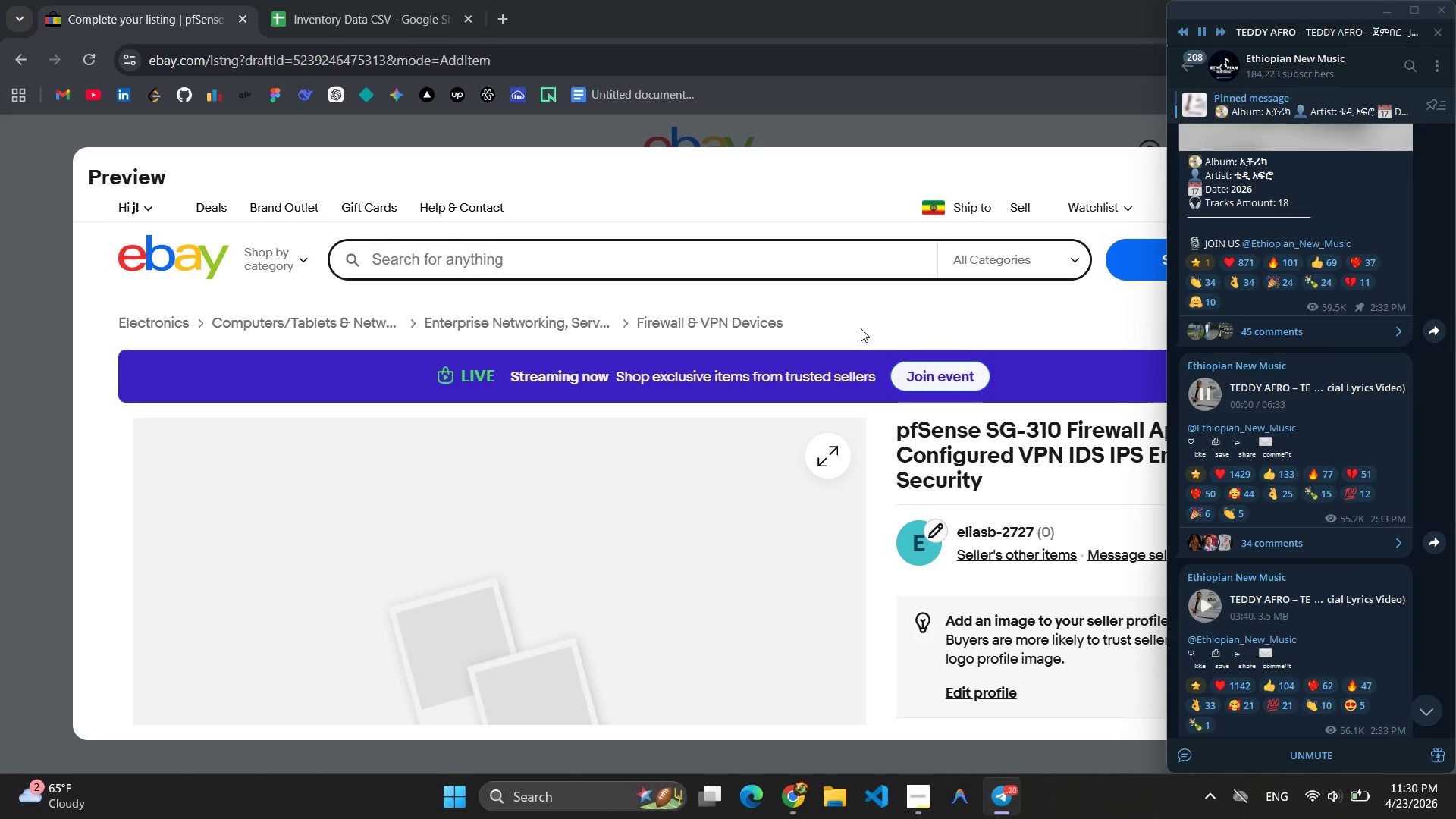 
left_click([867, 326])
 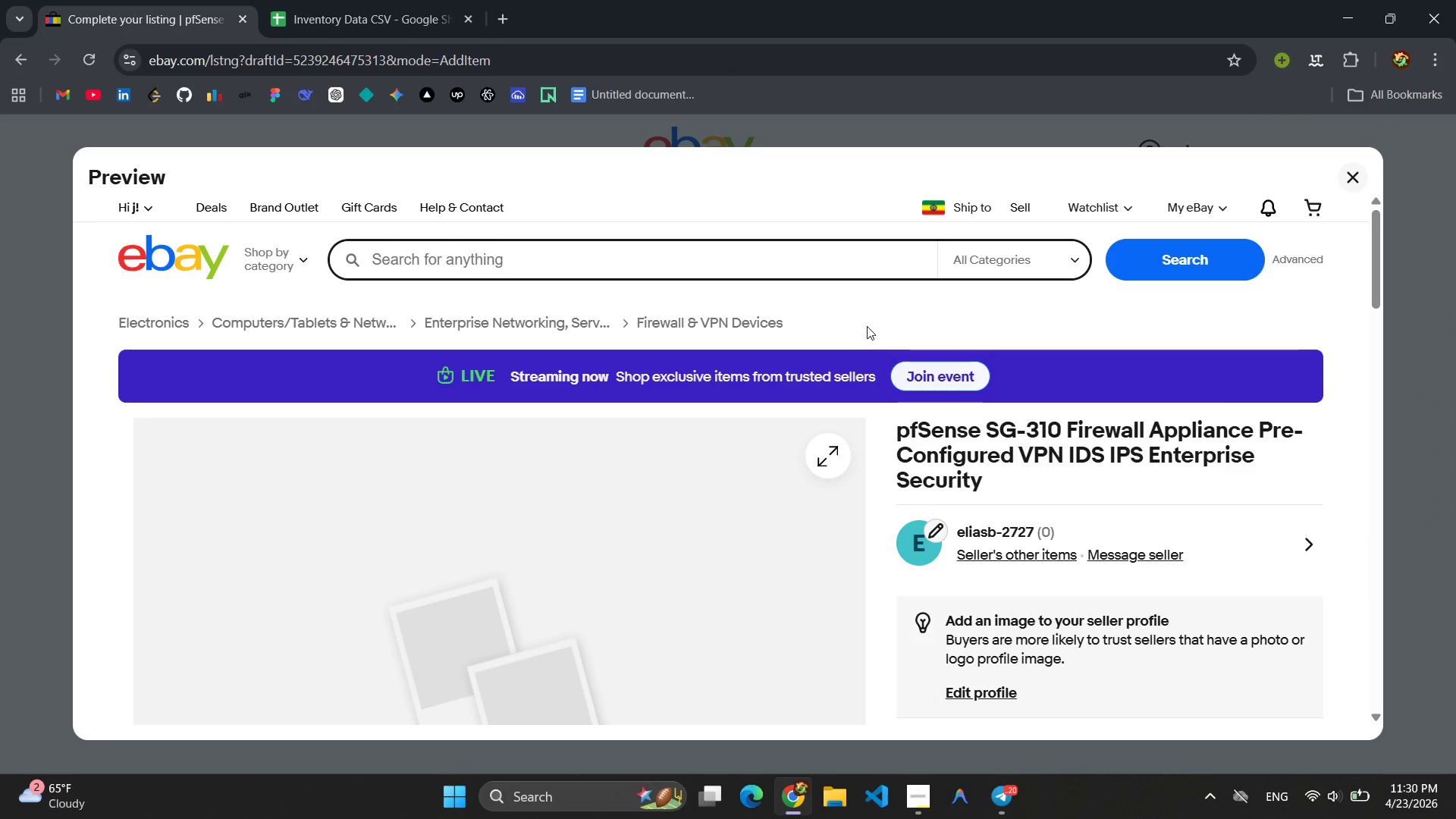 
hold_key(key=ShiftLeft, duration=26.02)
 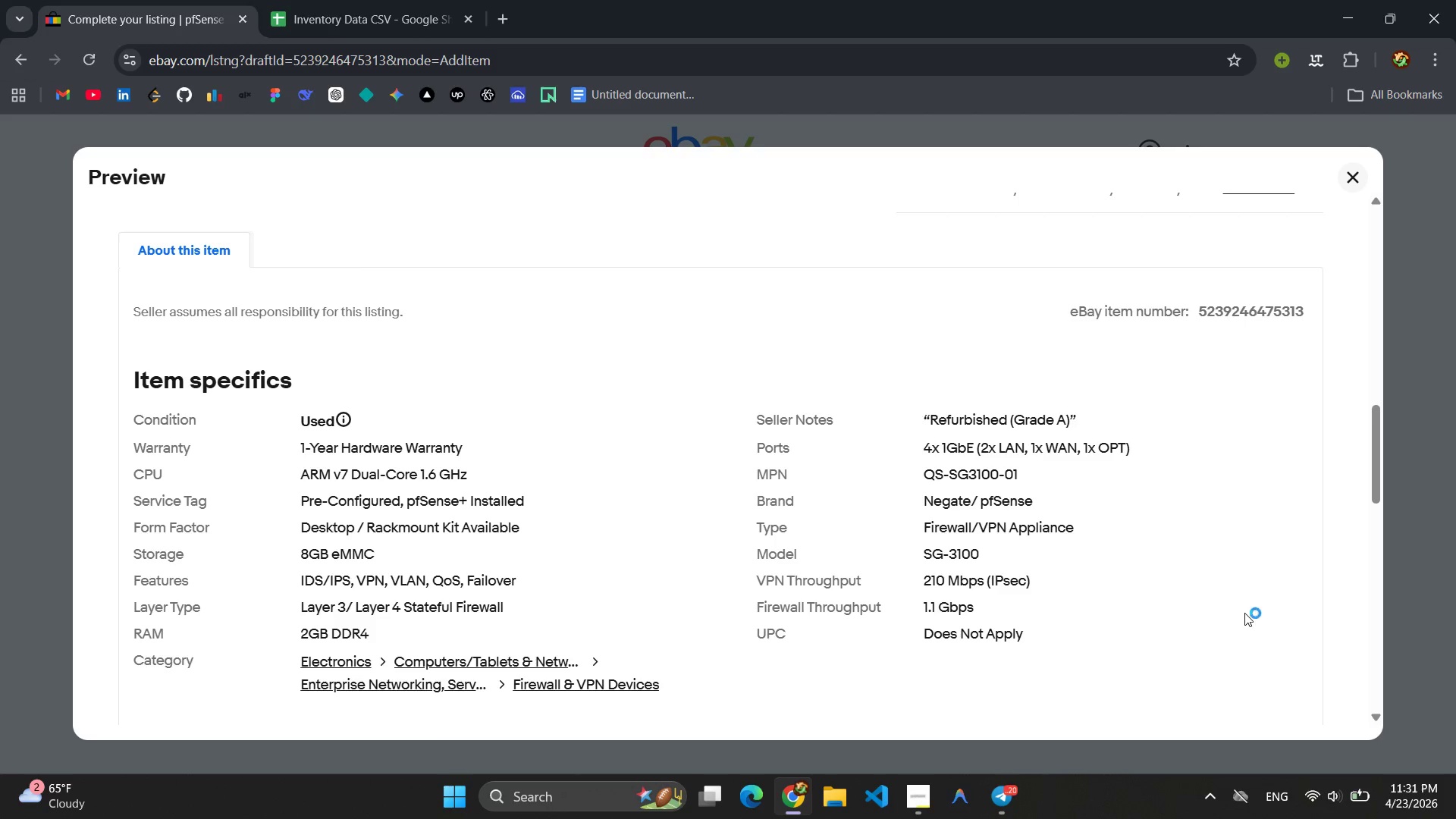 
hold_key(key=S, duration=26.02)
 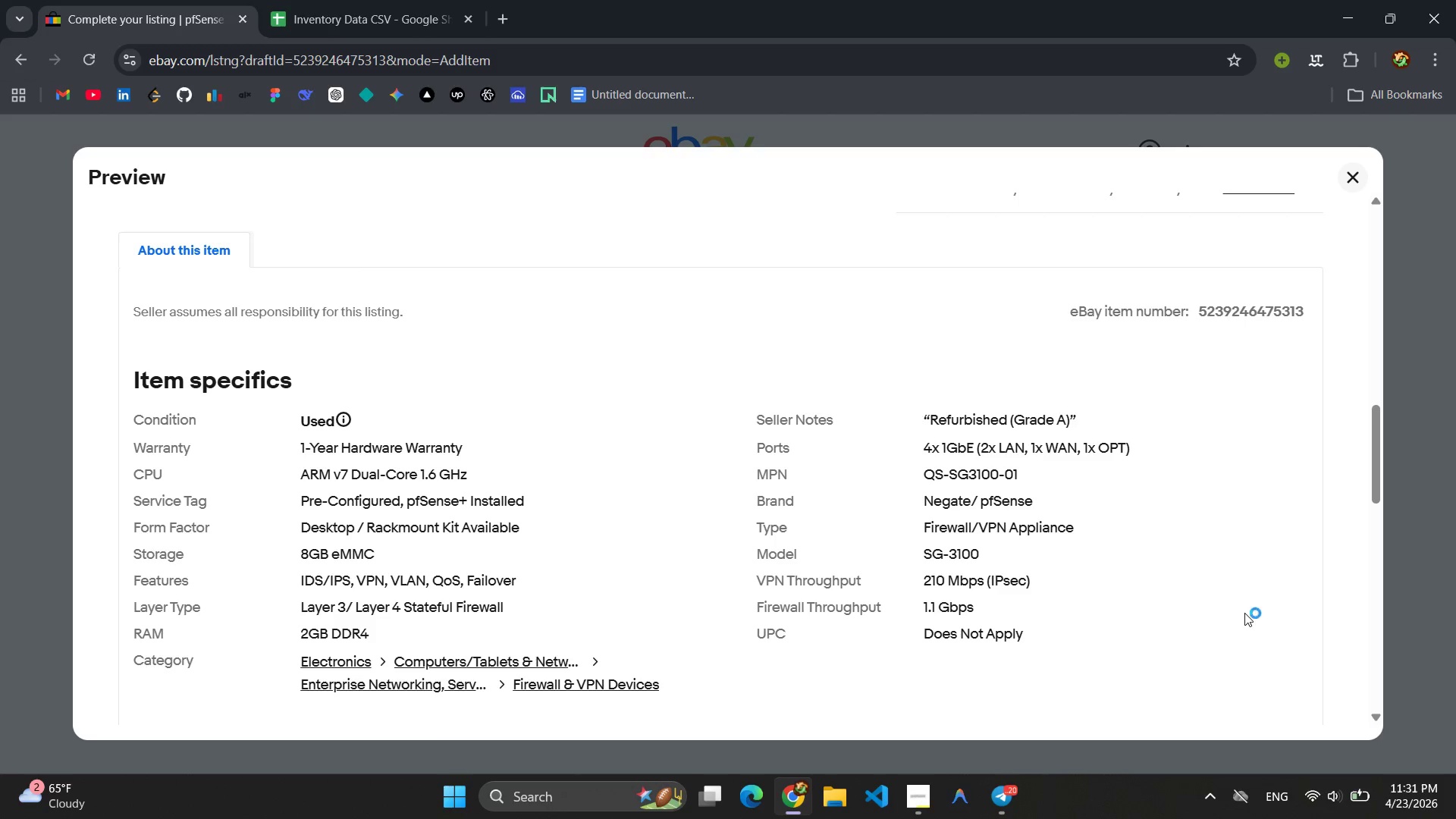 
hold_key(key=MetaLeft, duration=26.02)
left_click_drag(start_coordinate=[78, 191], to_coordinate=[1370, 739])
 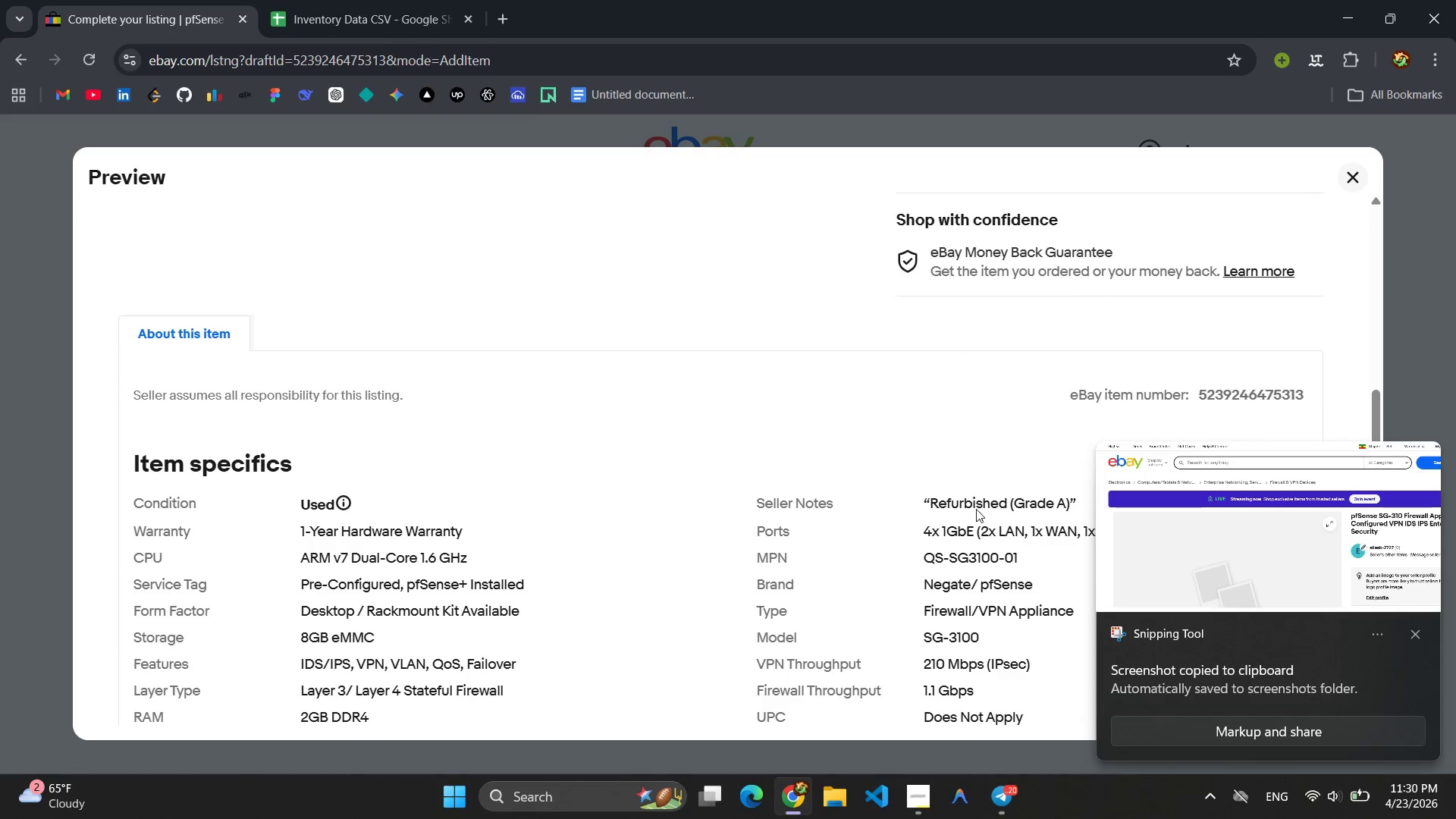 
left_click([1417, 634])
 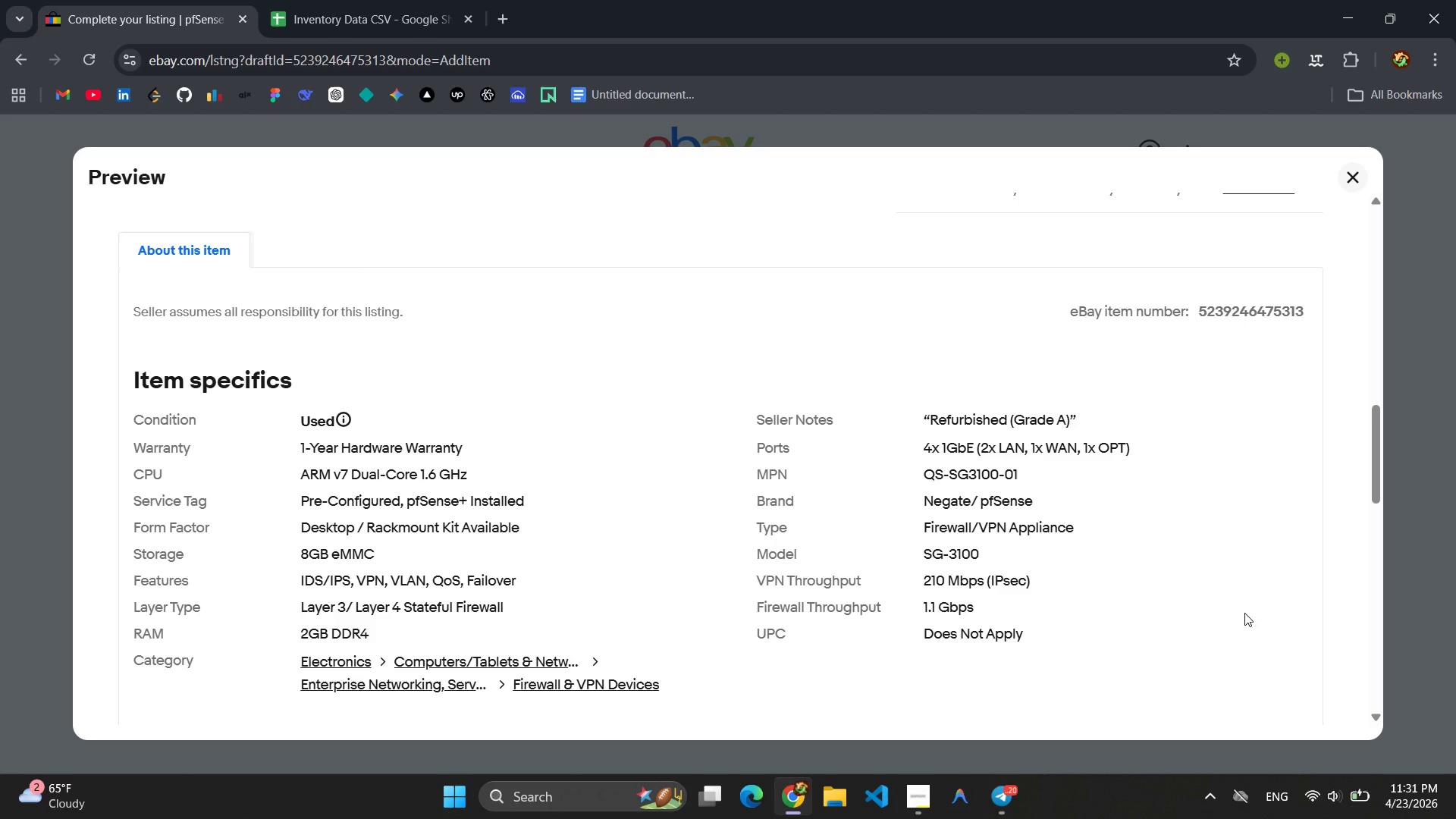 
left_click_drag(start_coordinate=[115, 231], to_coordinate=[1317, 727])
 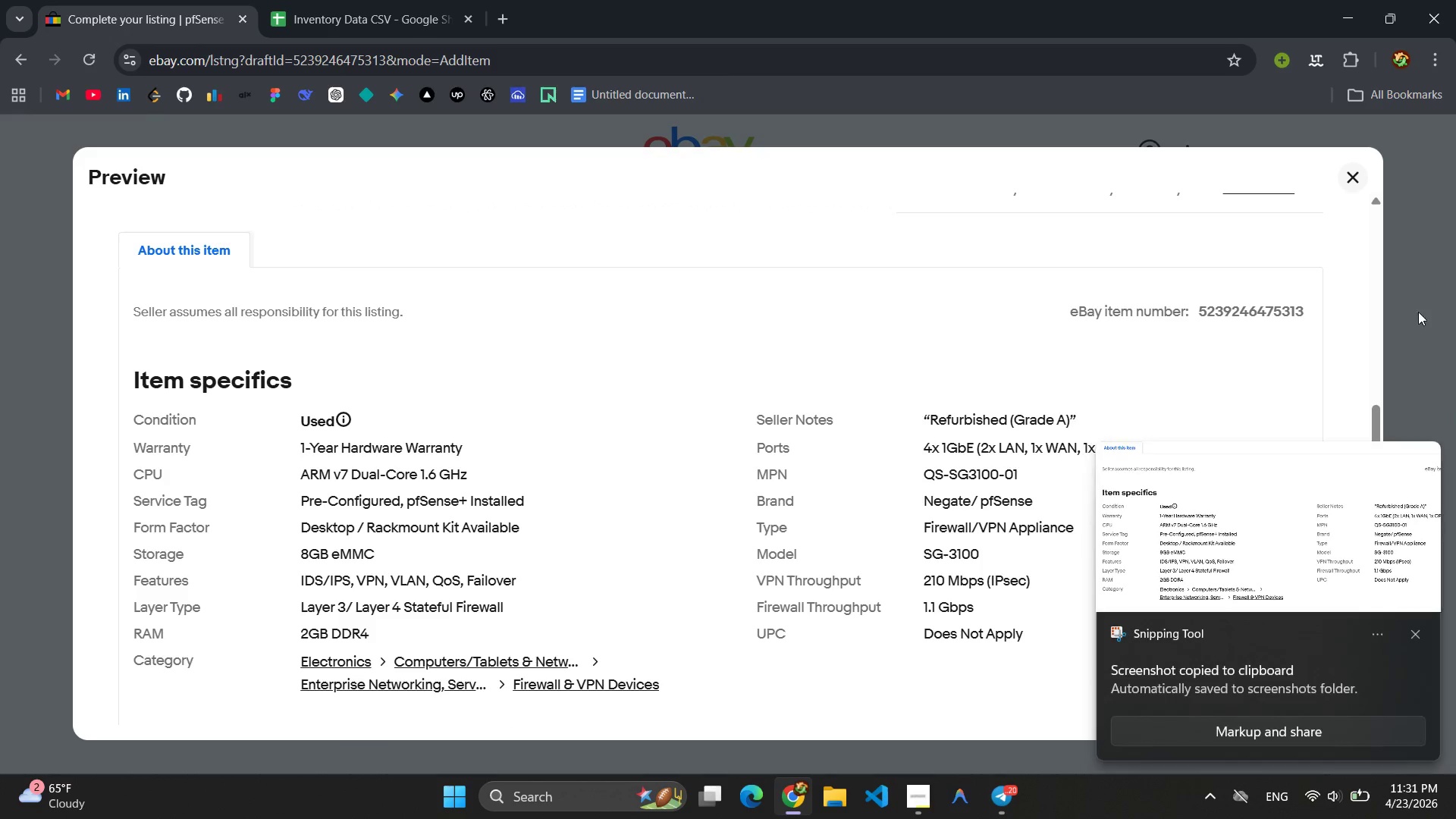 
left_click([1346, 167])
 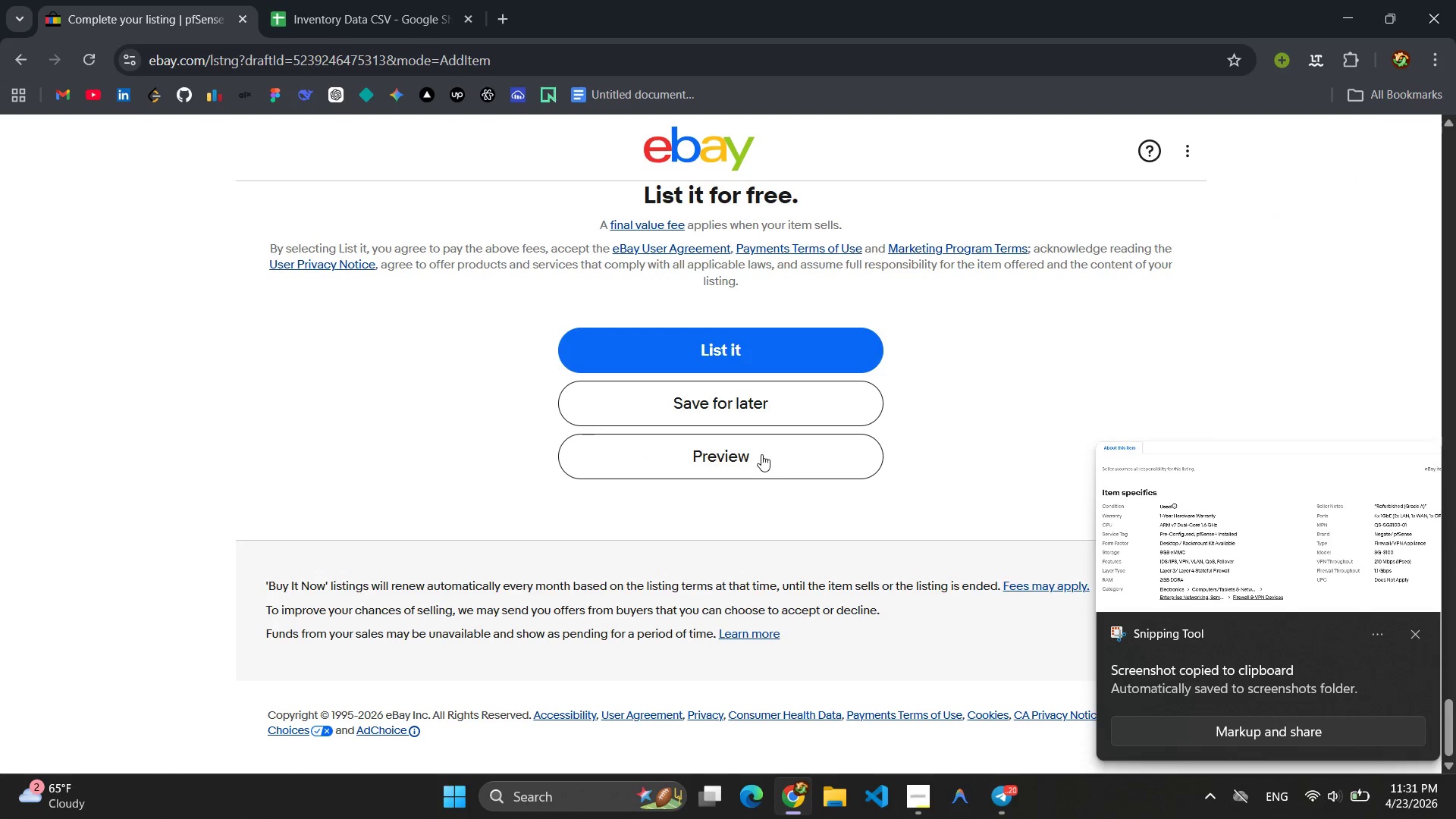 
left_click([733, 402])
 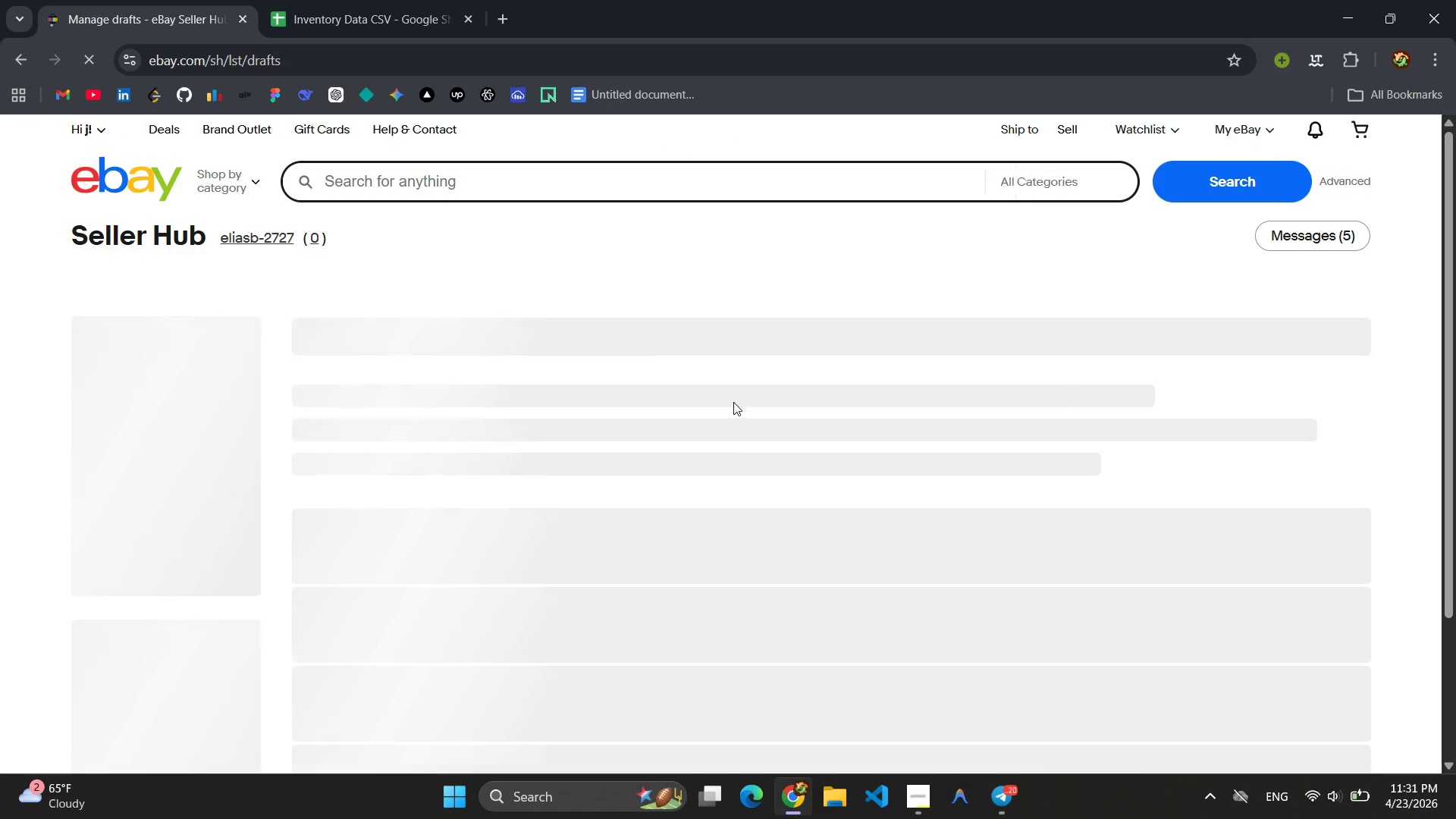 
scroll: coordinate [686, 489], scroll_direction: down, amount: 4.0
 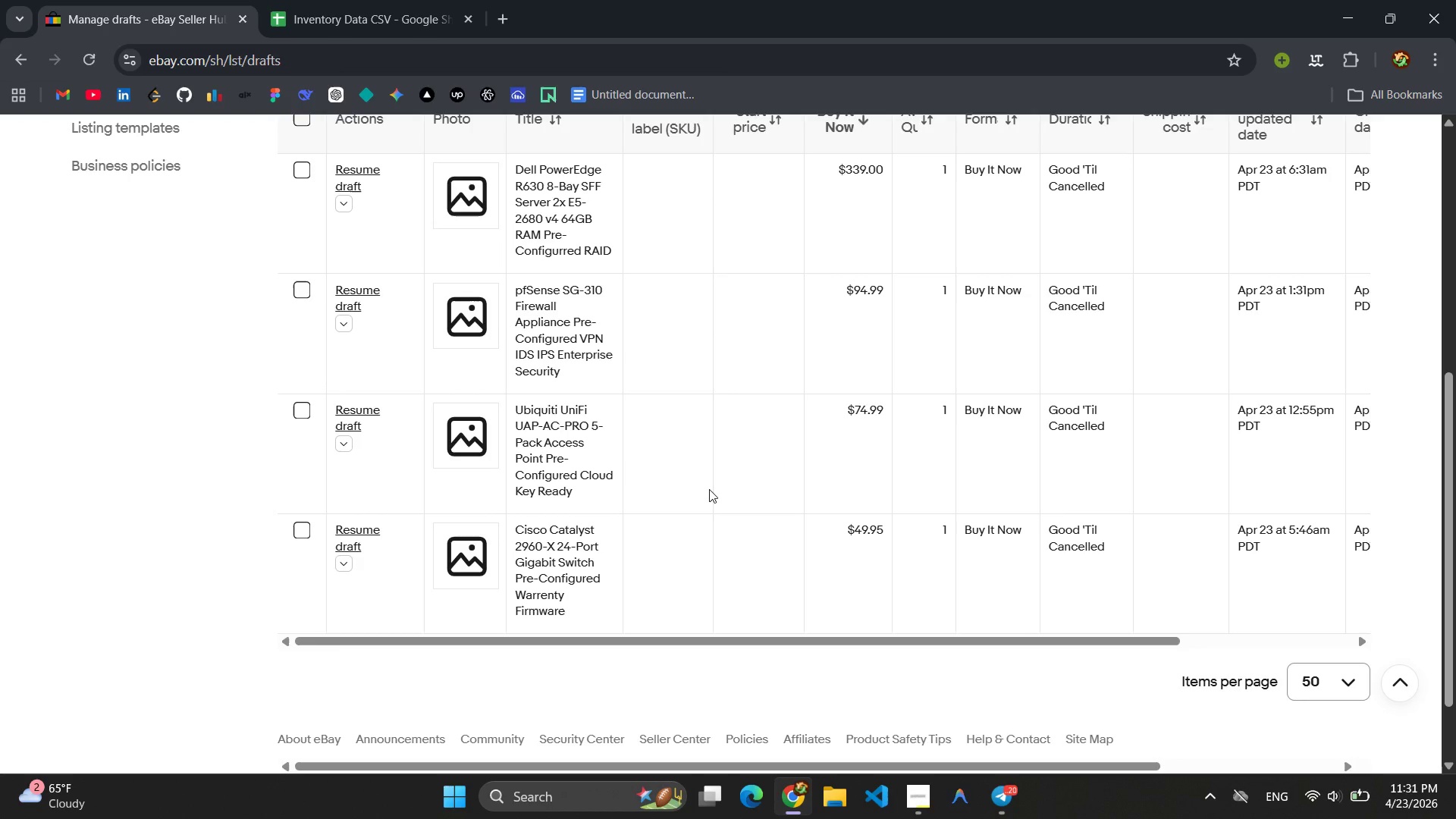 
scroll: coordinate [711, 489], scroll_direction: none, amount: 0.0
 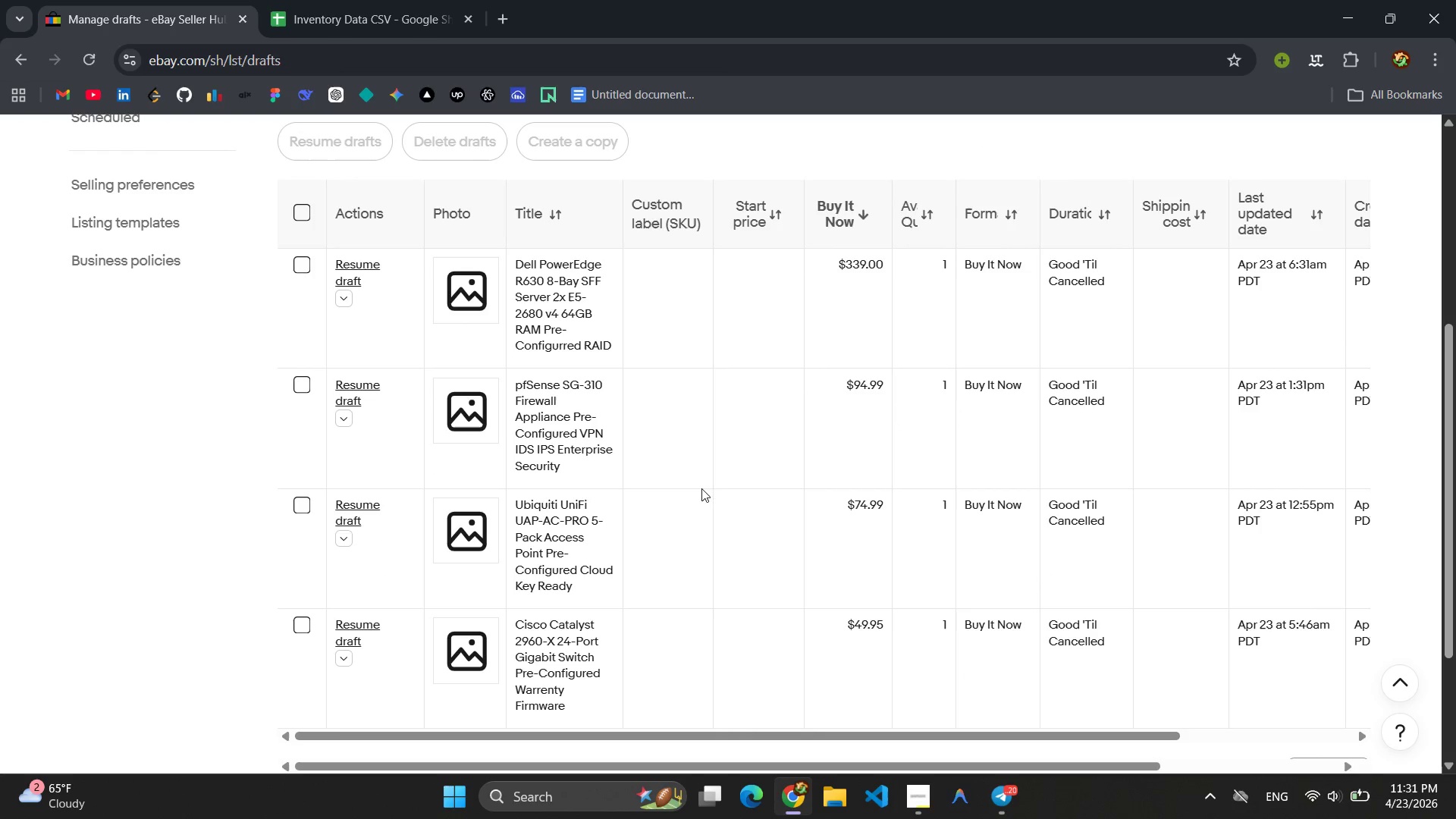 
left_click([350, 25])
 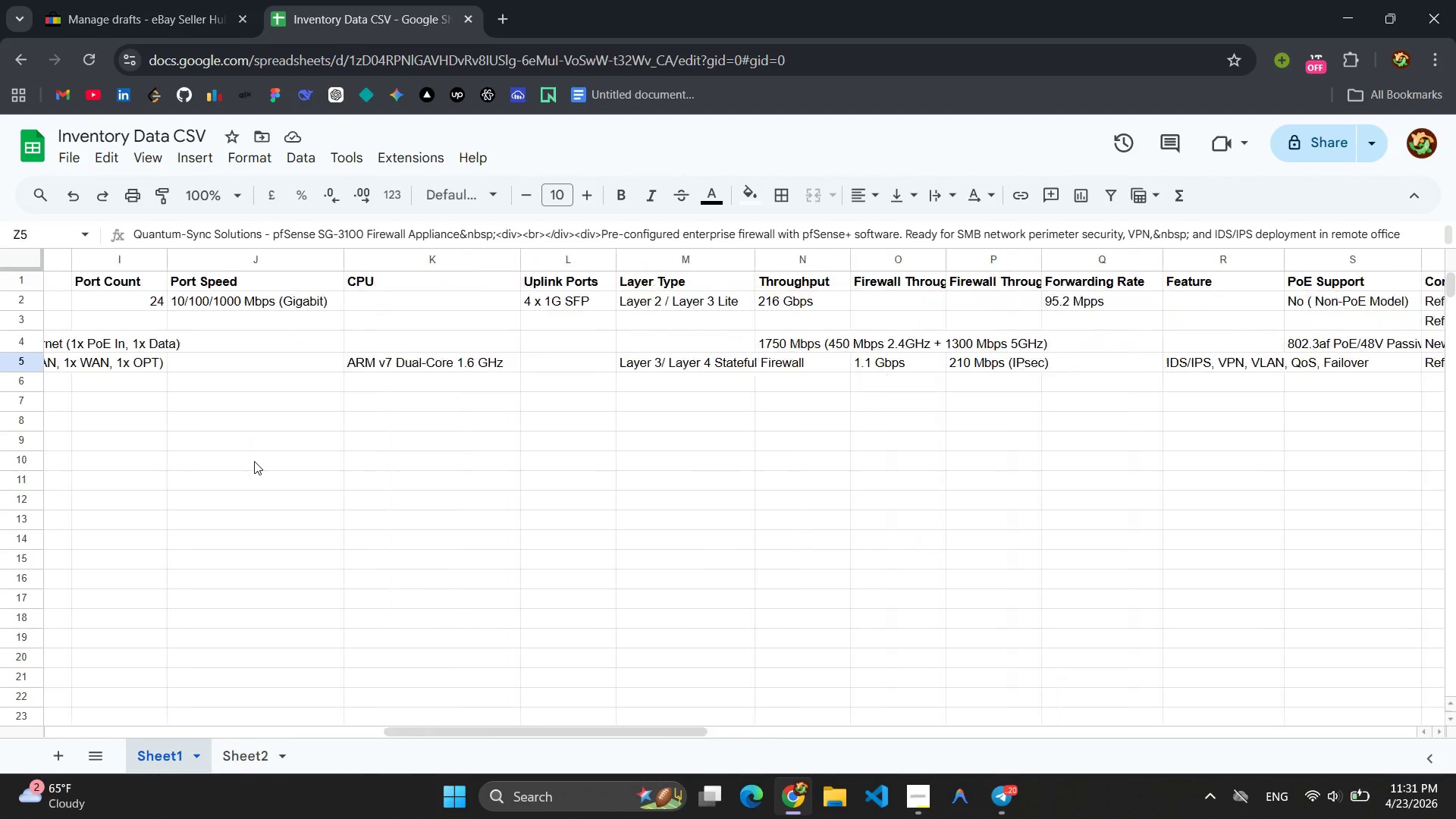 
wait(9.39)
 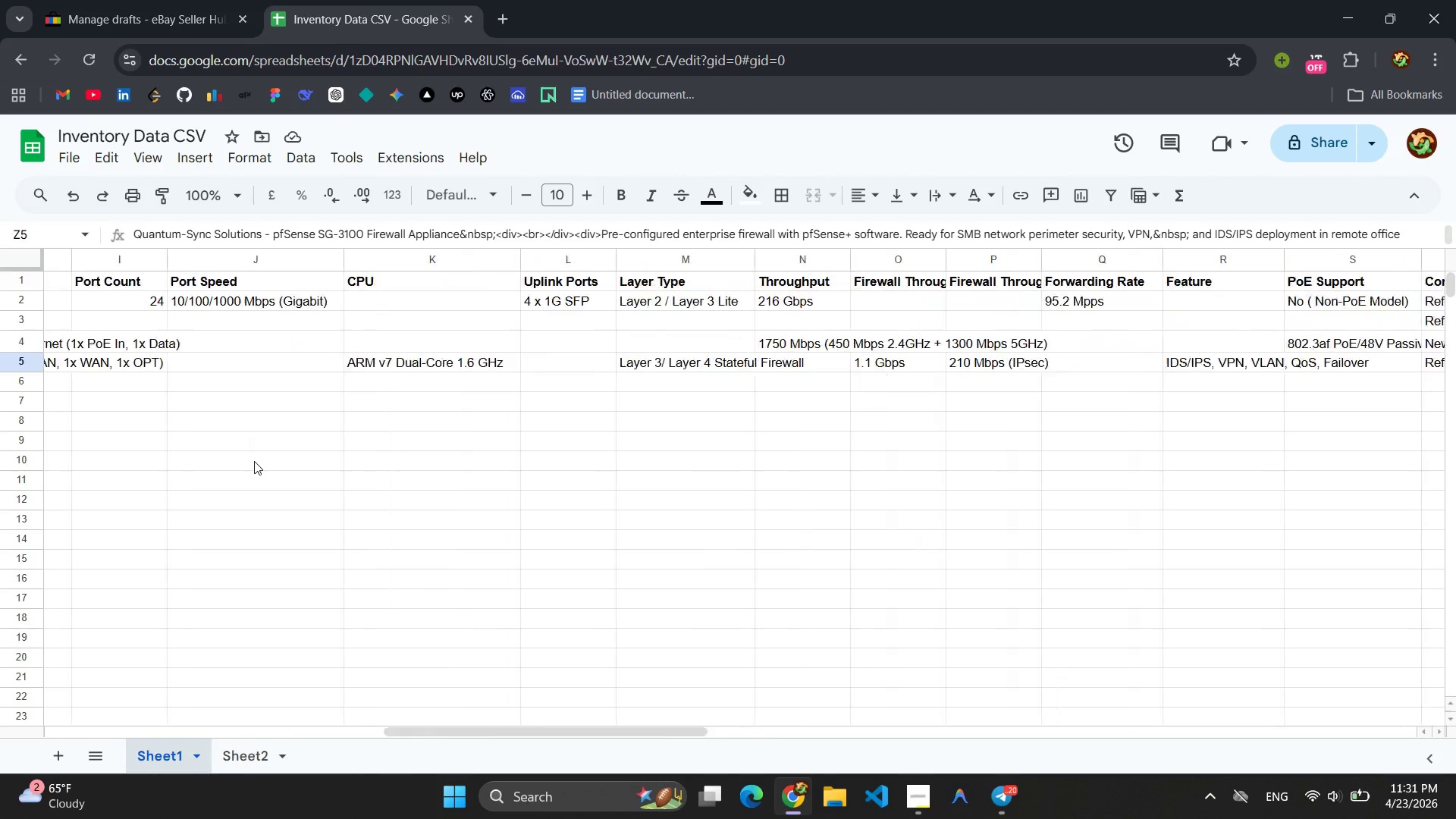 
left_click([345, 0])
 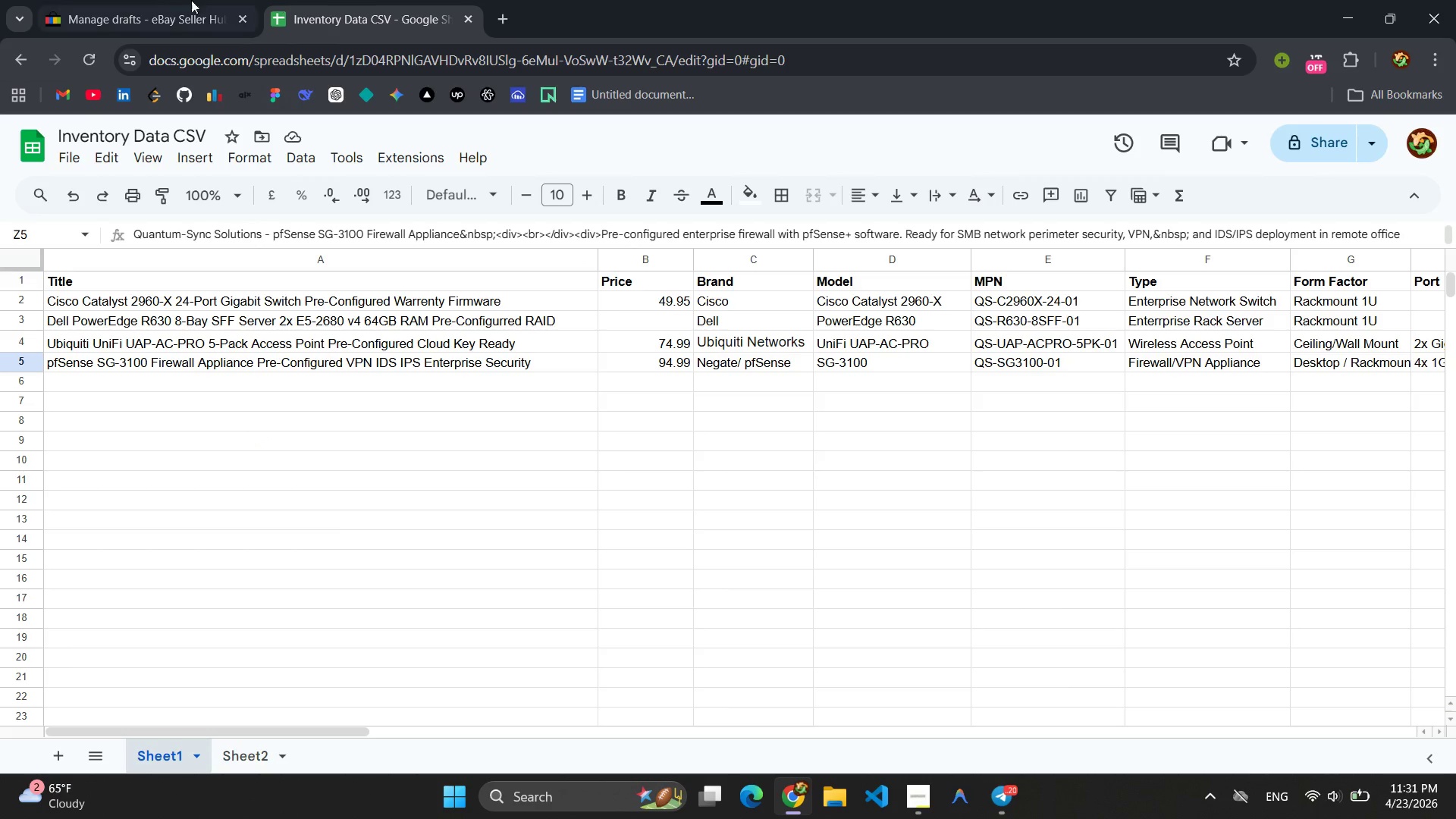 
left_click([165, 1])
 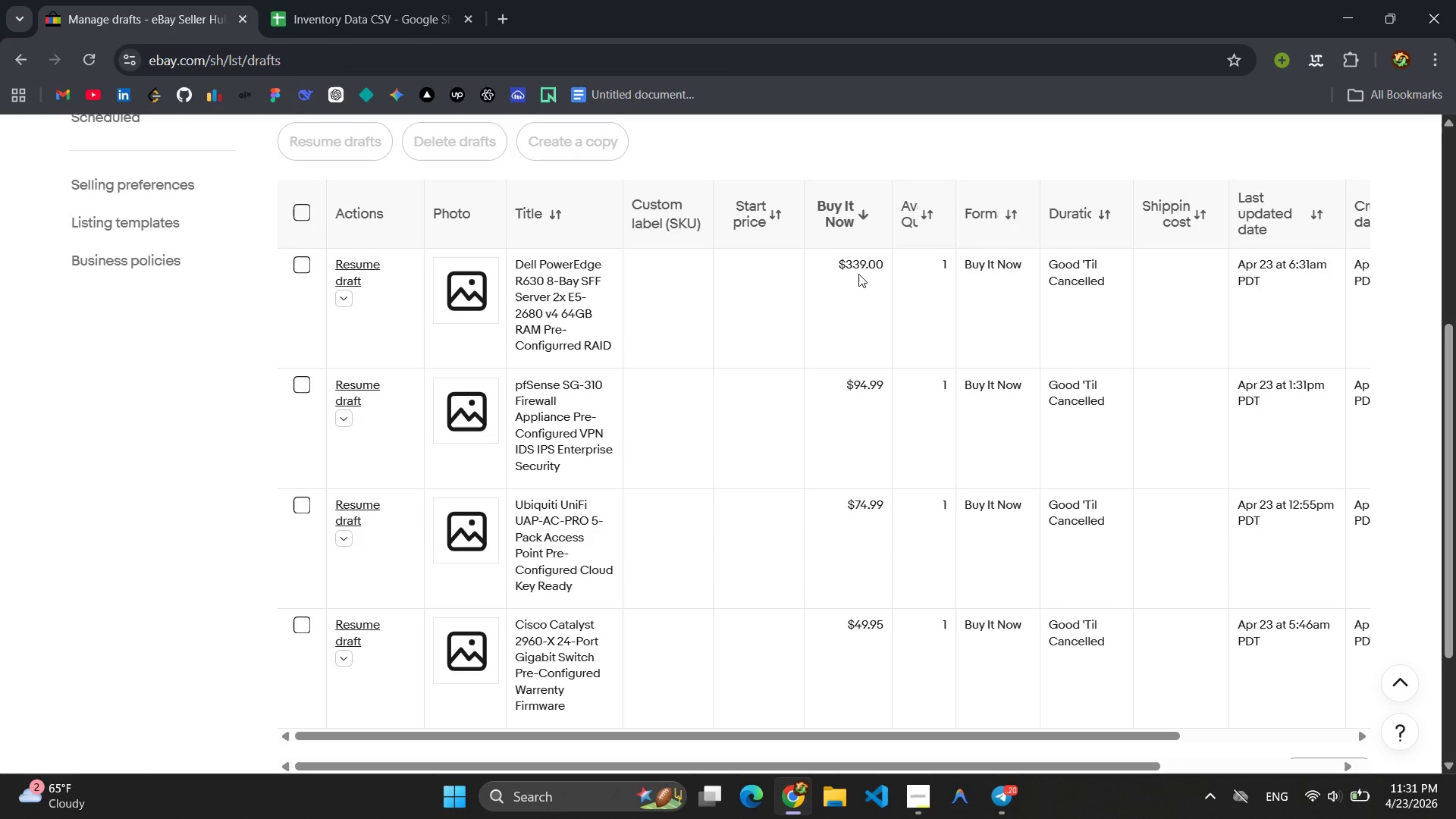 
wait(17.69)
 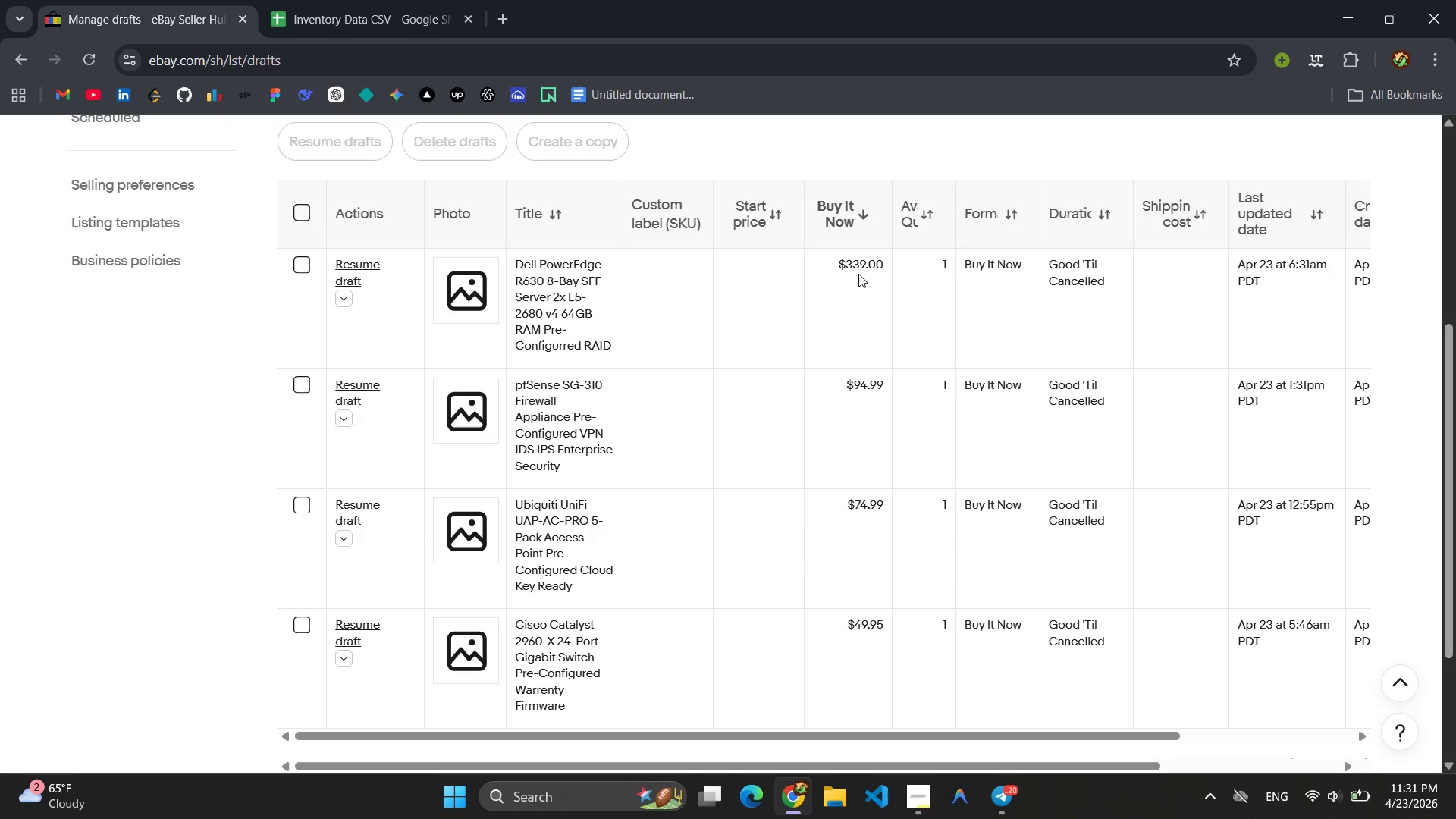 
left_click([366, 21])
 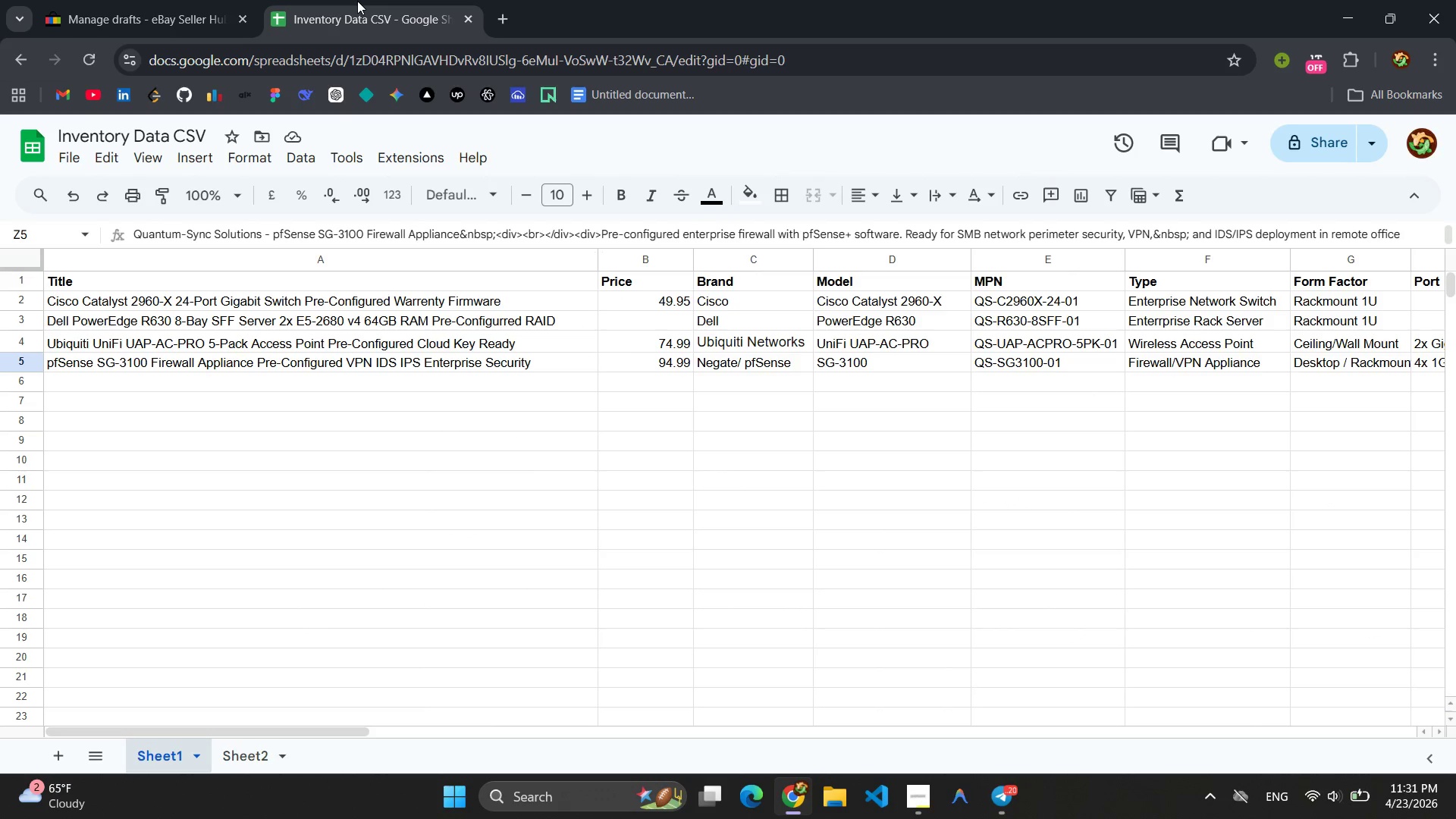 
left_click([167, 4])
 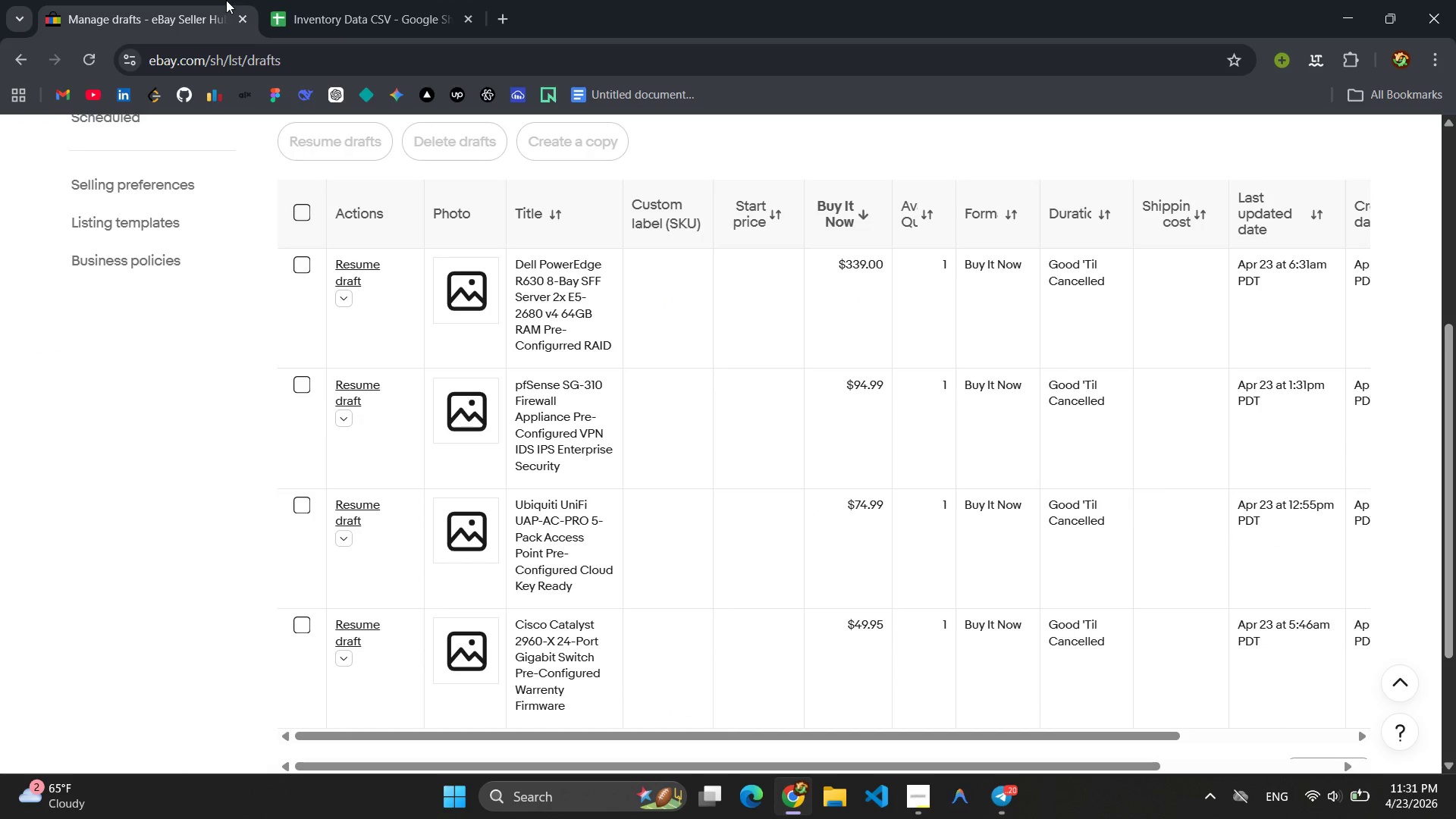 
left_click([316, 7])
 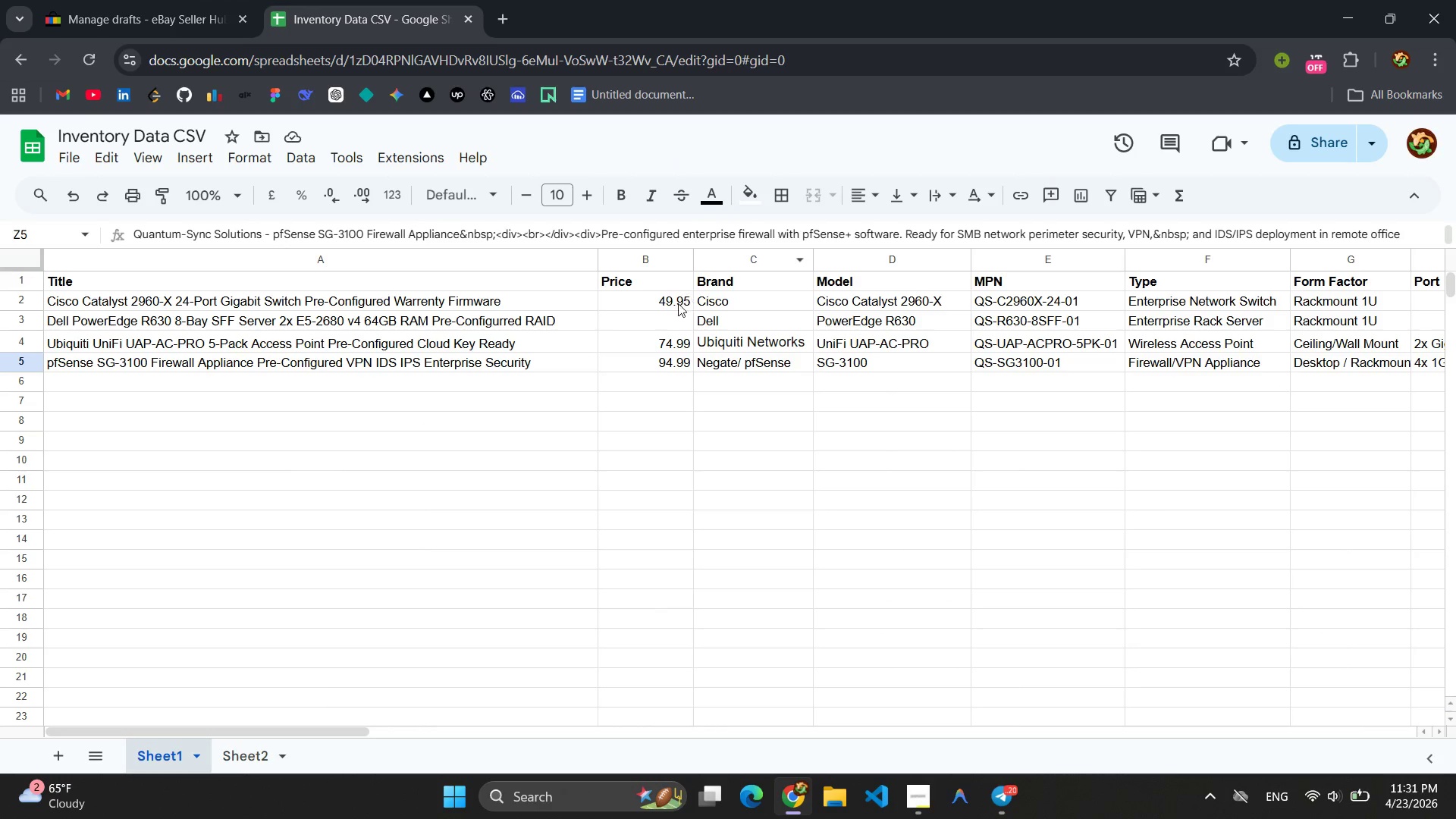 
left_click([672, 316])
 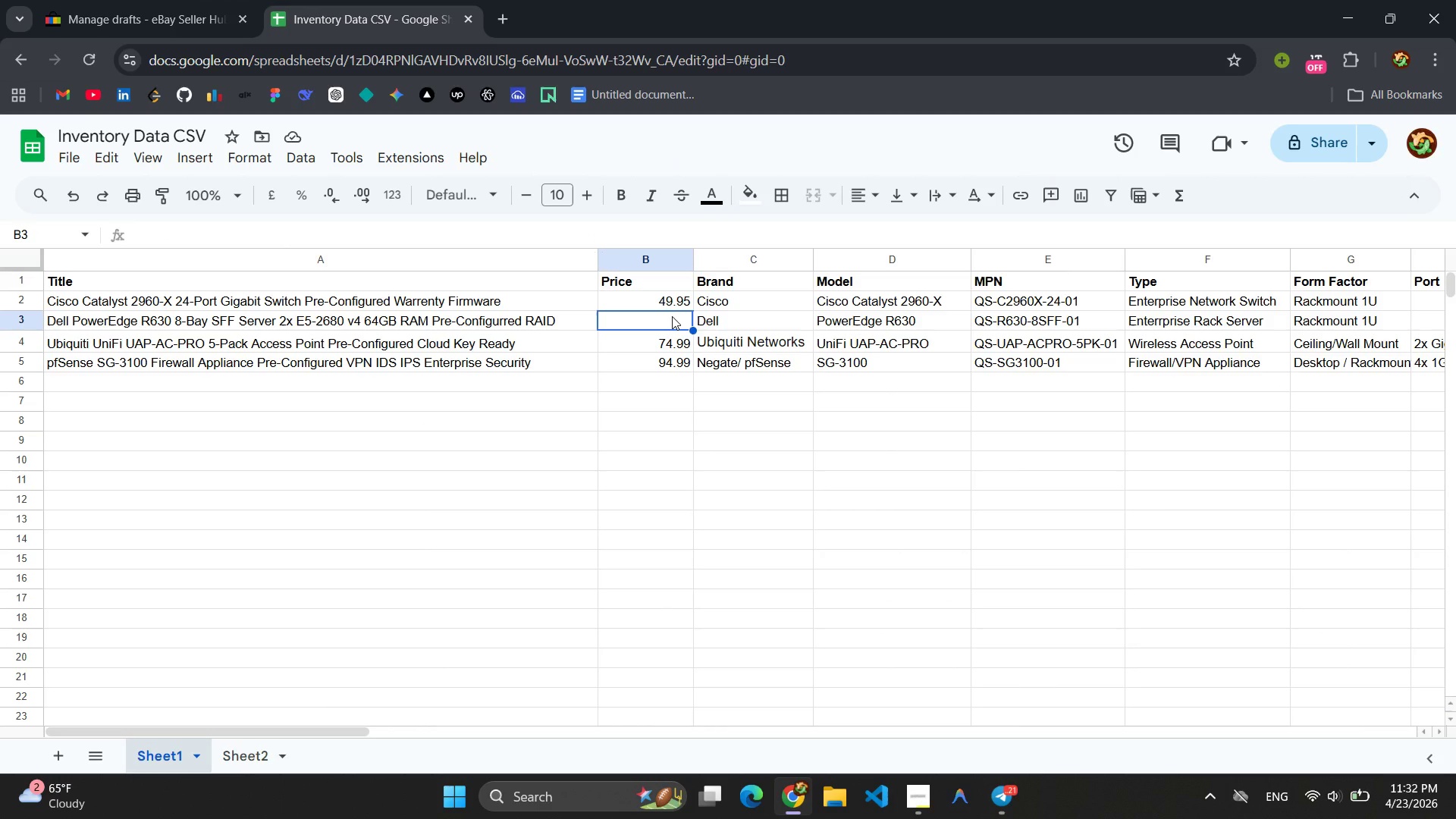 
type(339.00)
 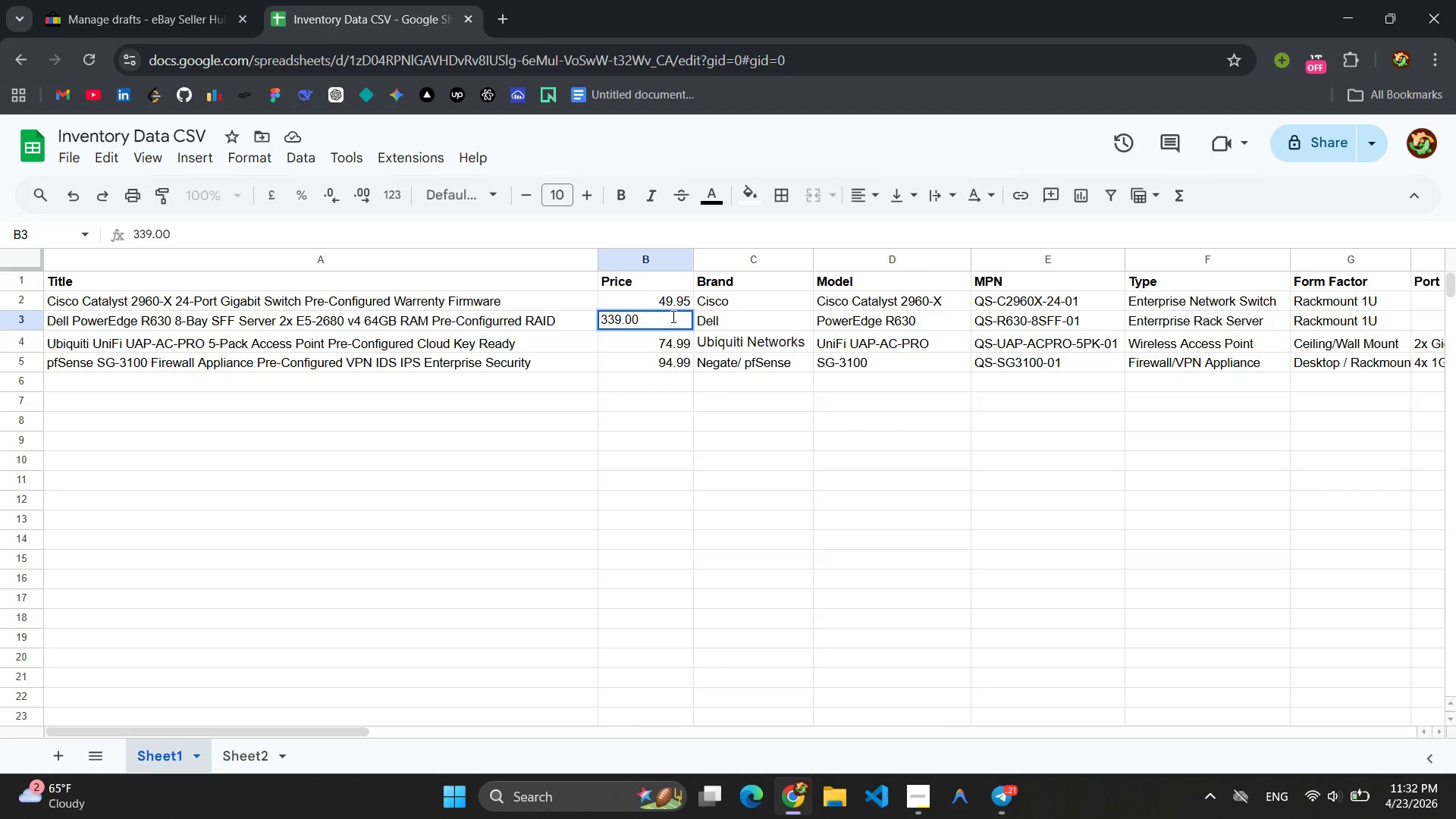 
key(Enter)
 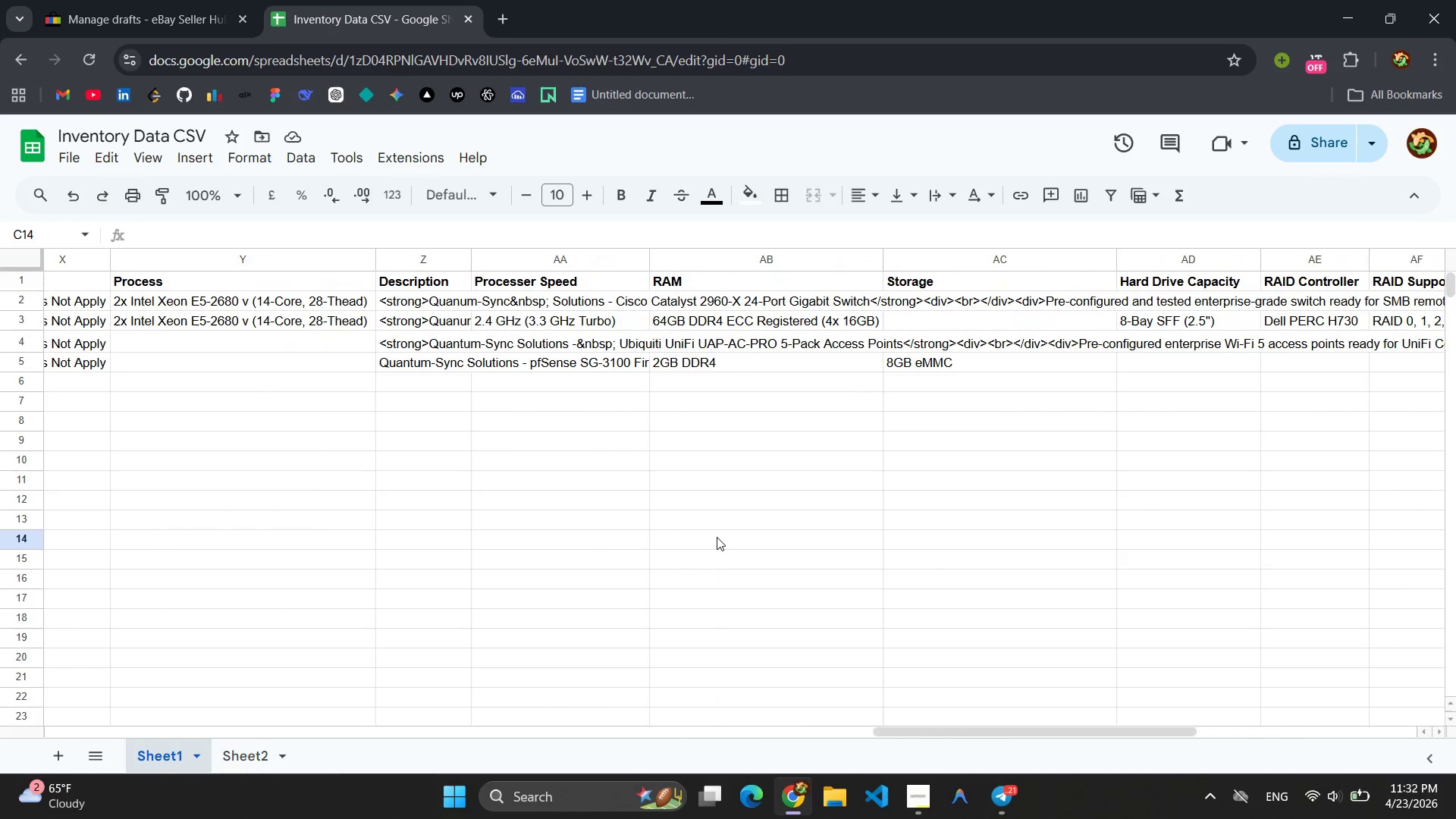 
wait(24.14)
 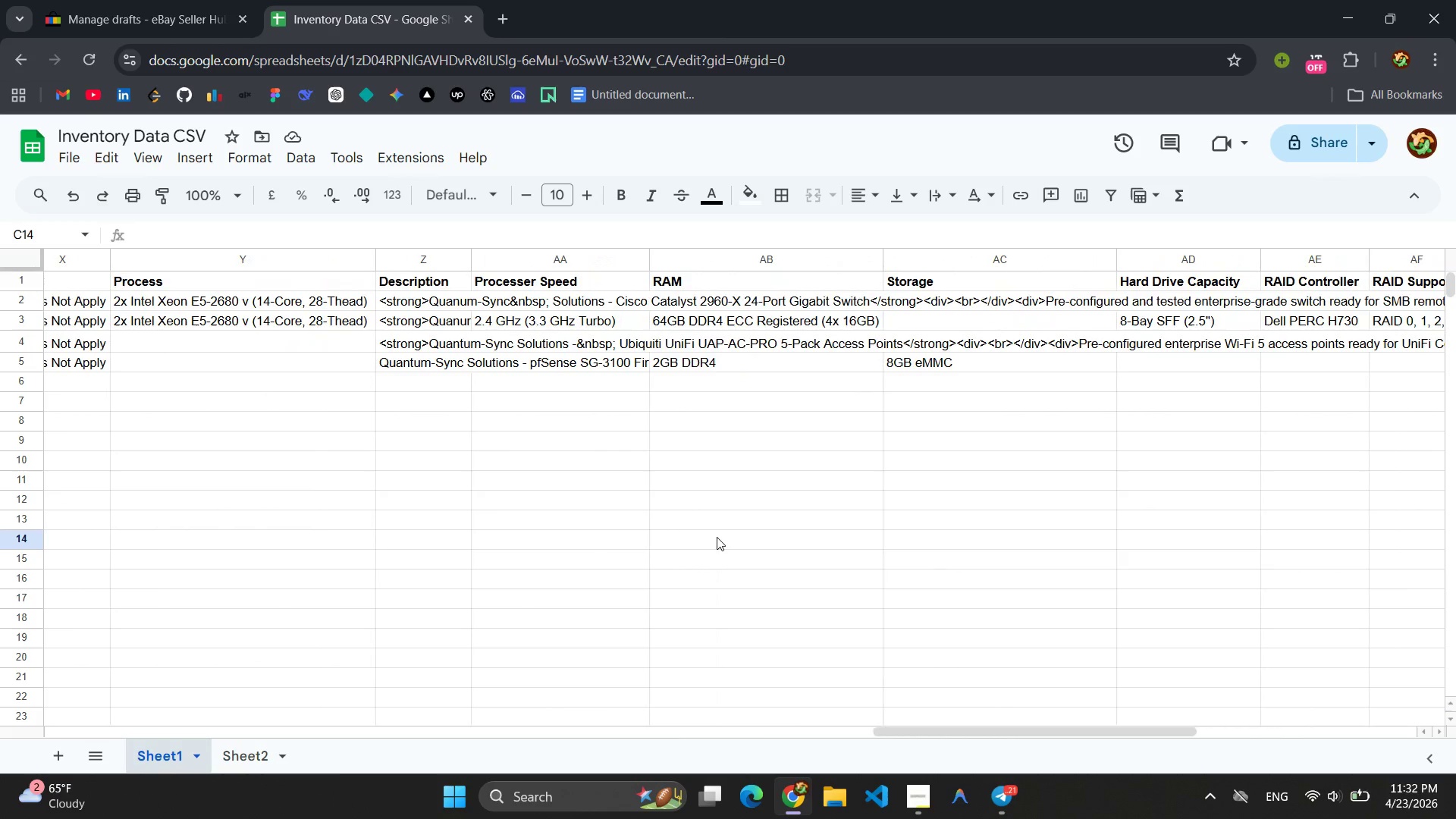 
left_click([505, 344])
 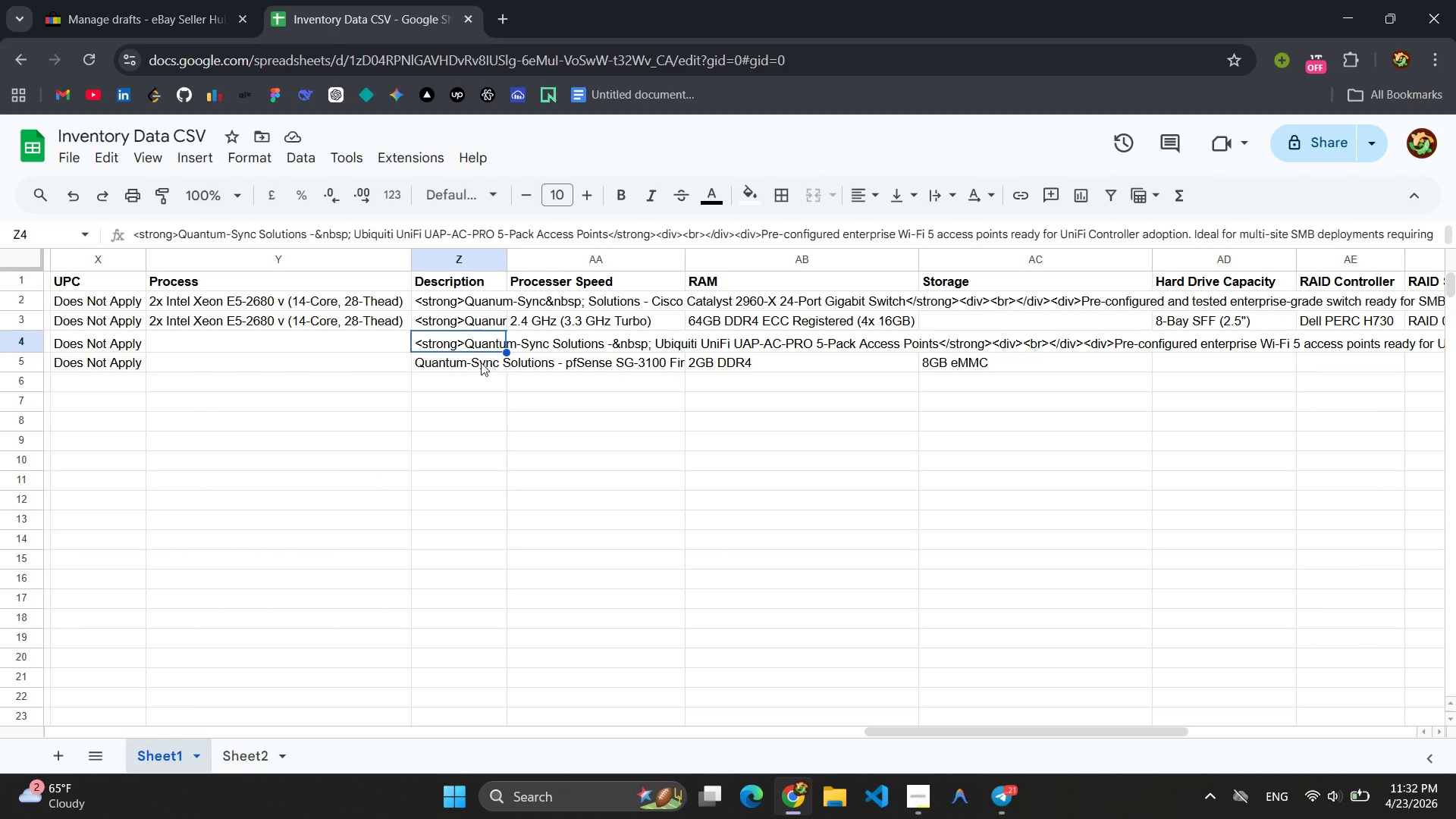 
left_click([475, 367])
 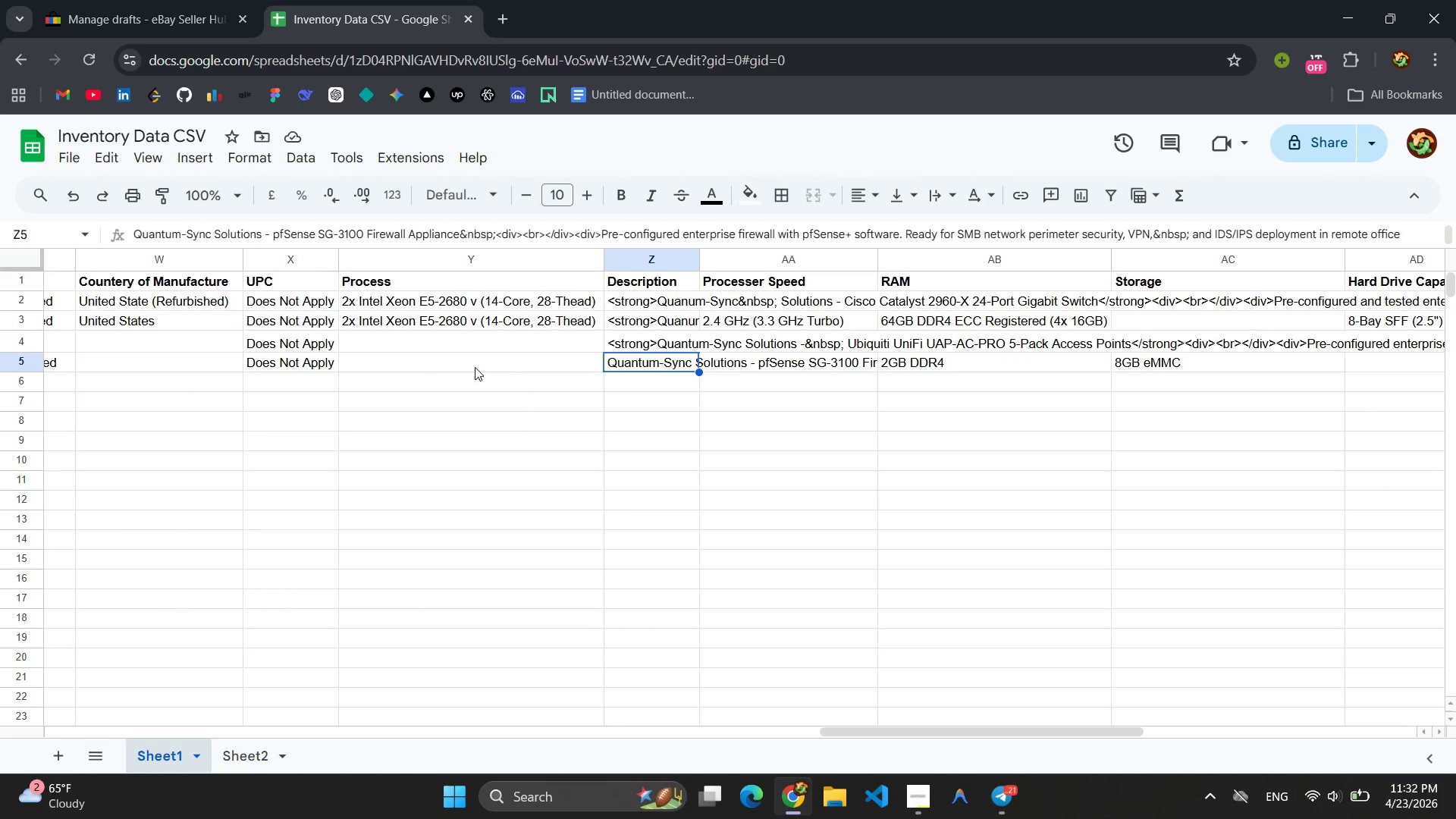 
wait(12.23)
 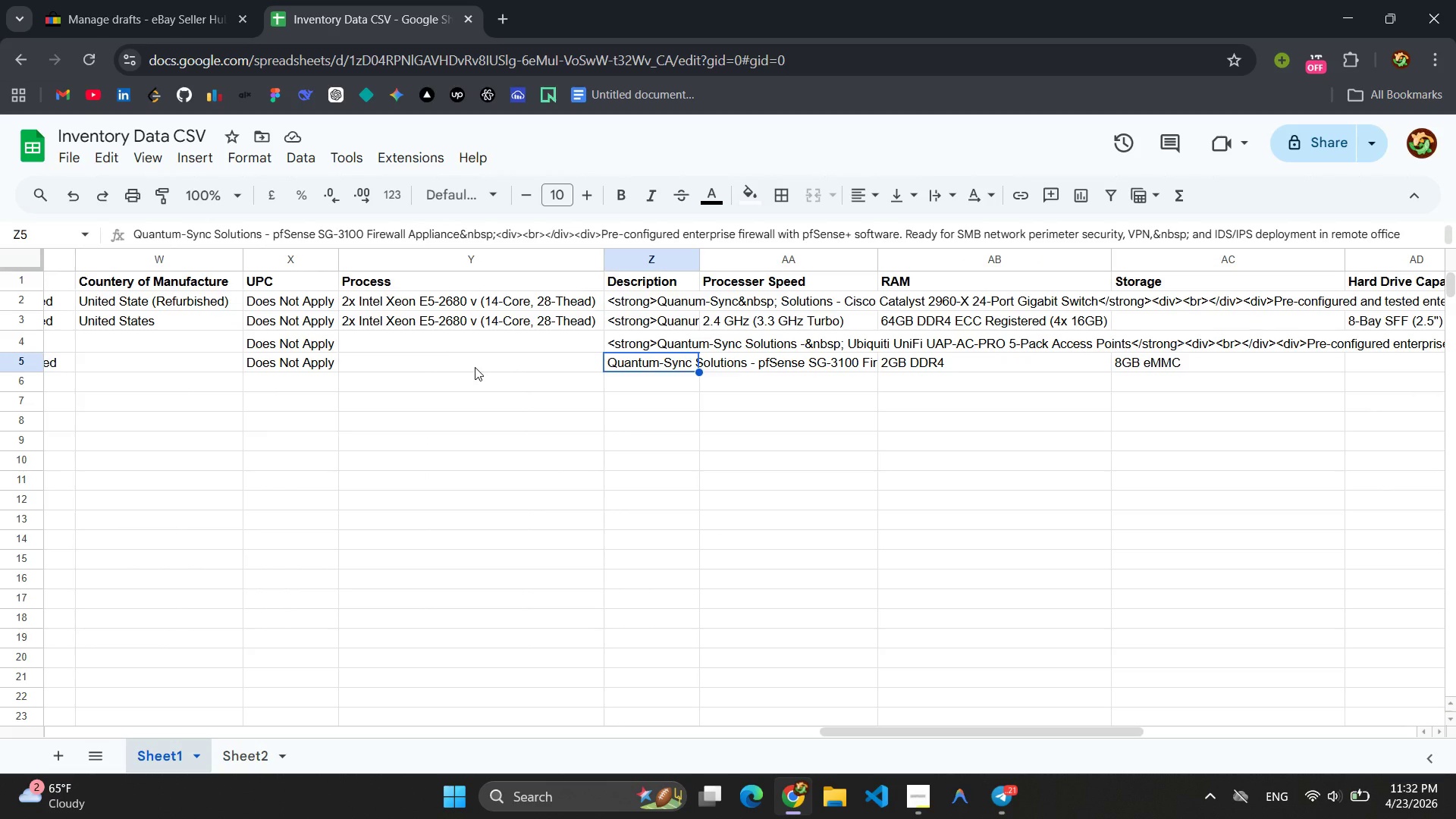 
left_click([154, 5])
 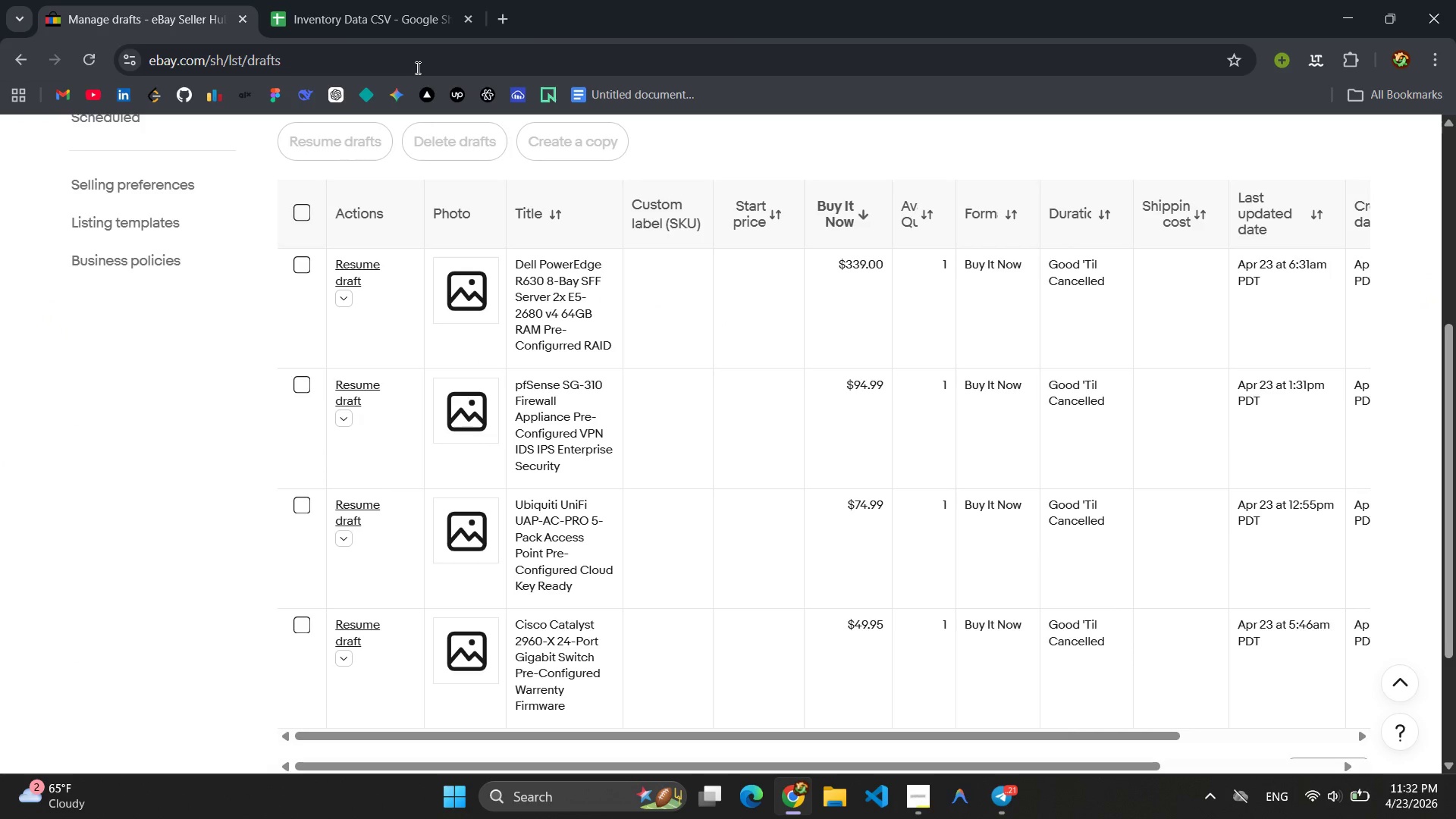 
left_click([368, 0])
 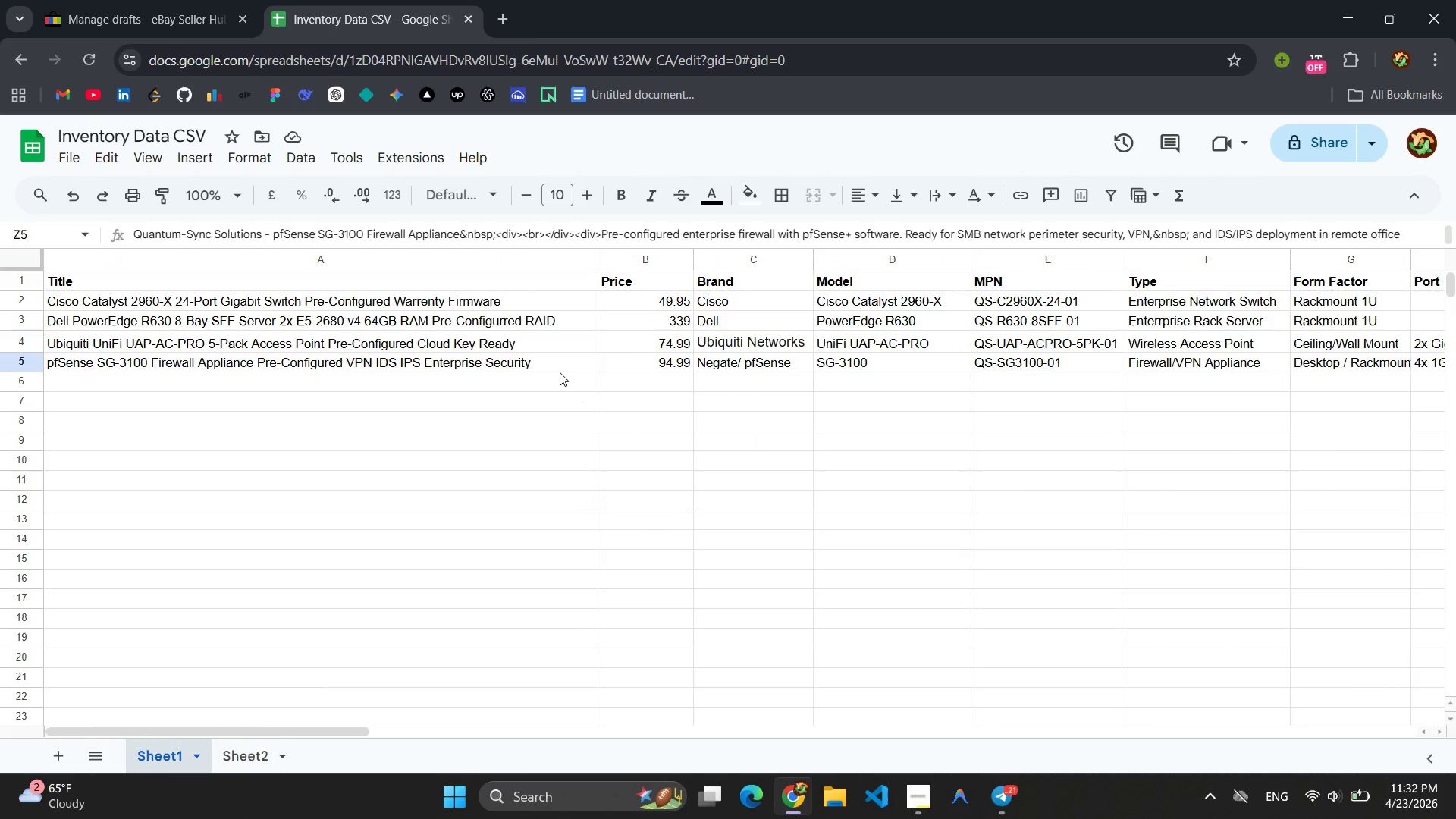 
wait(5.28)
 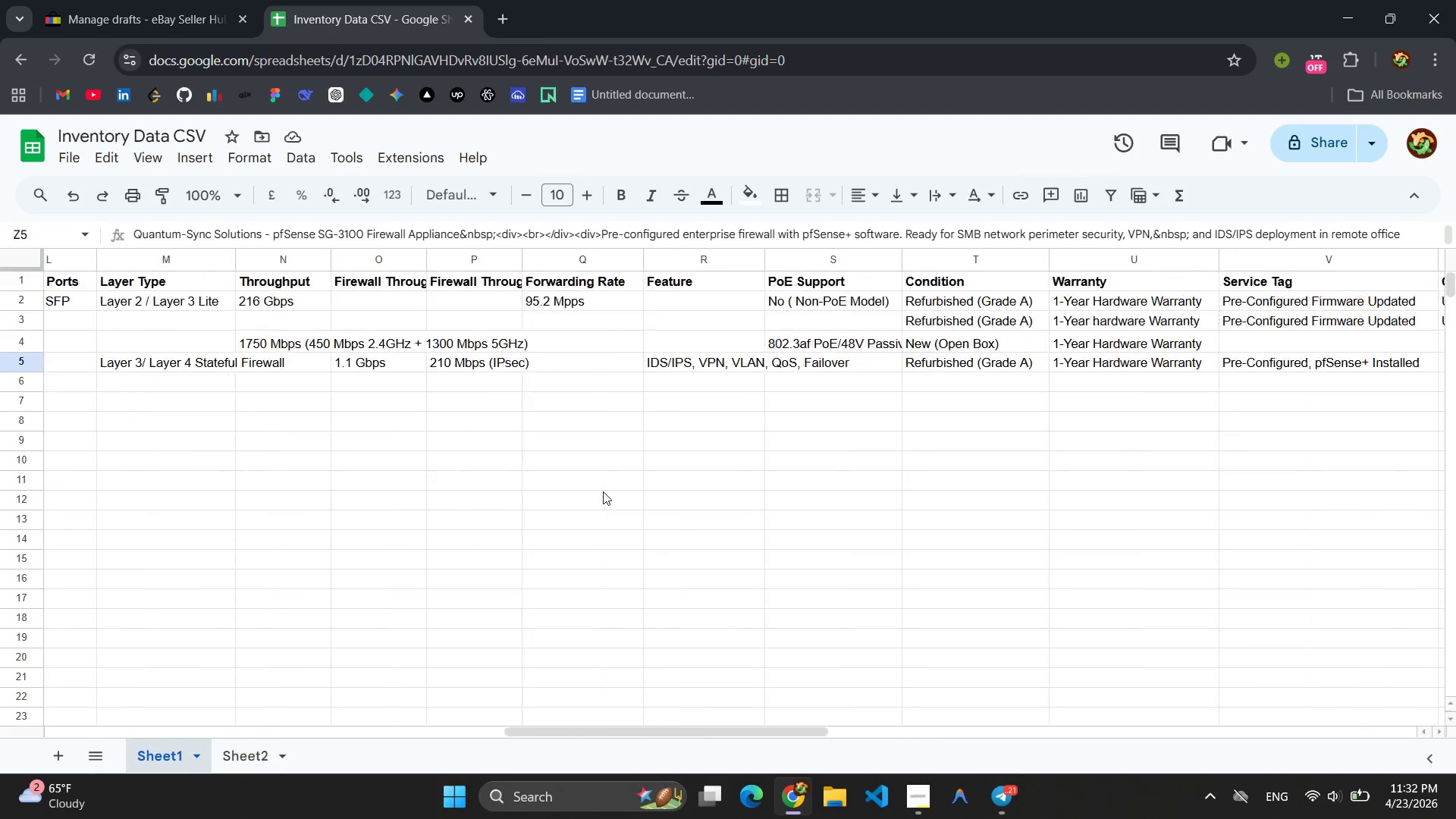 
left_click([155, 17])
 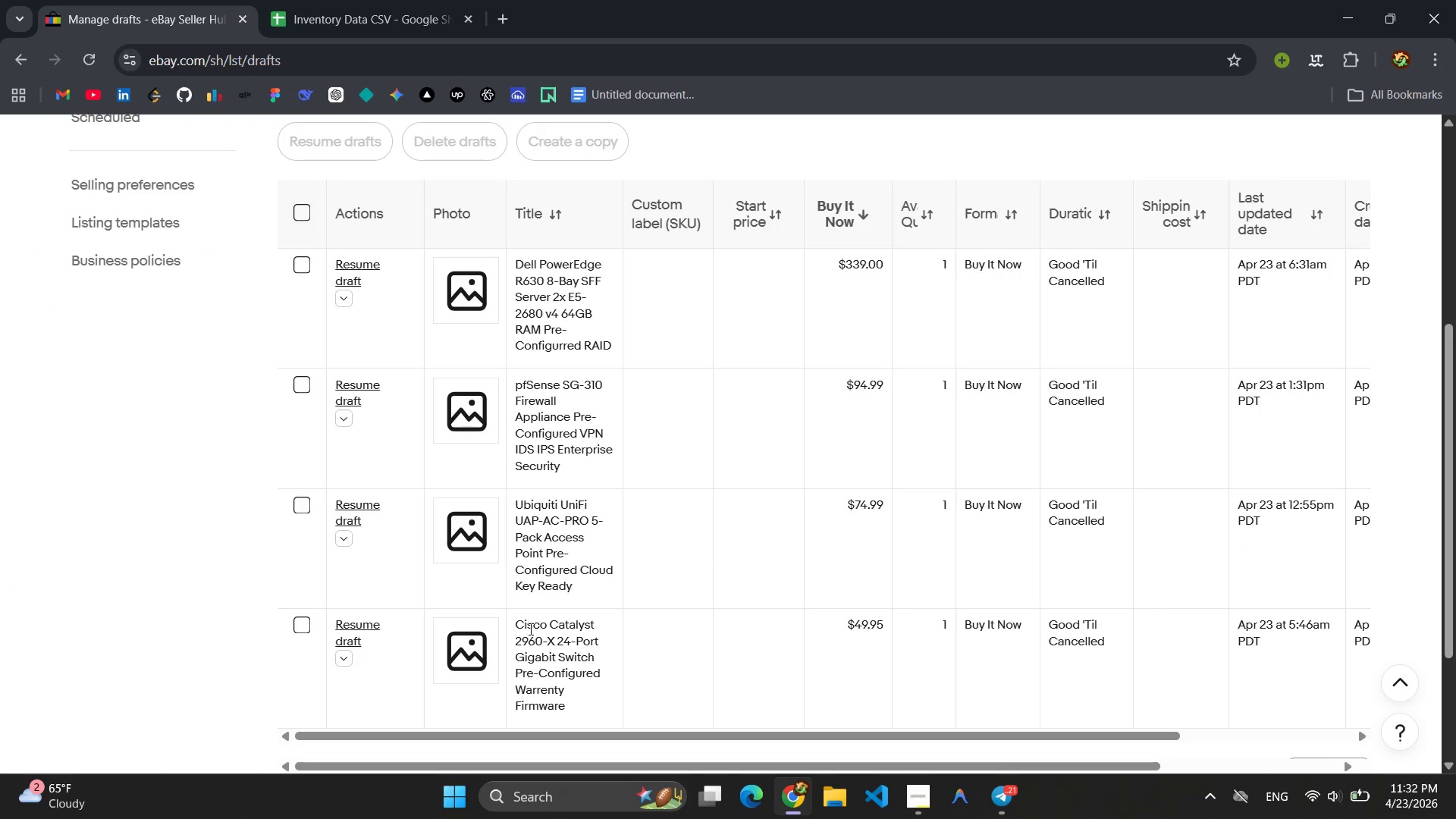 
left_click([369, 630])
 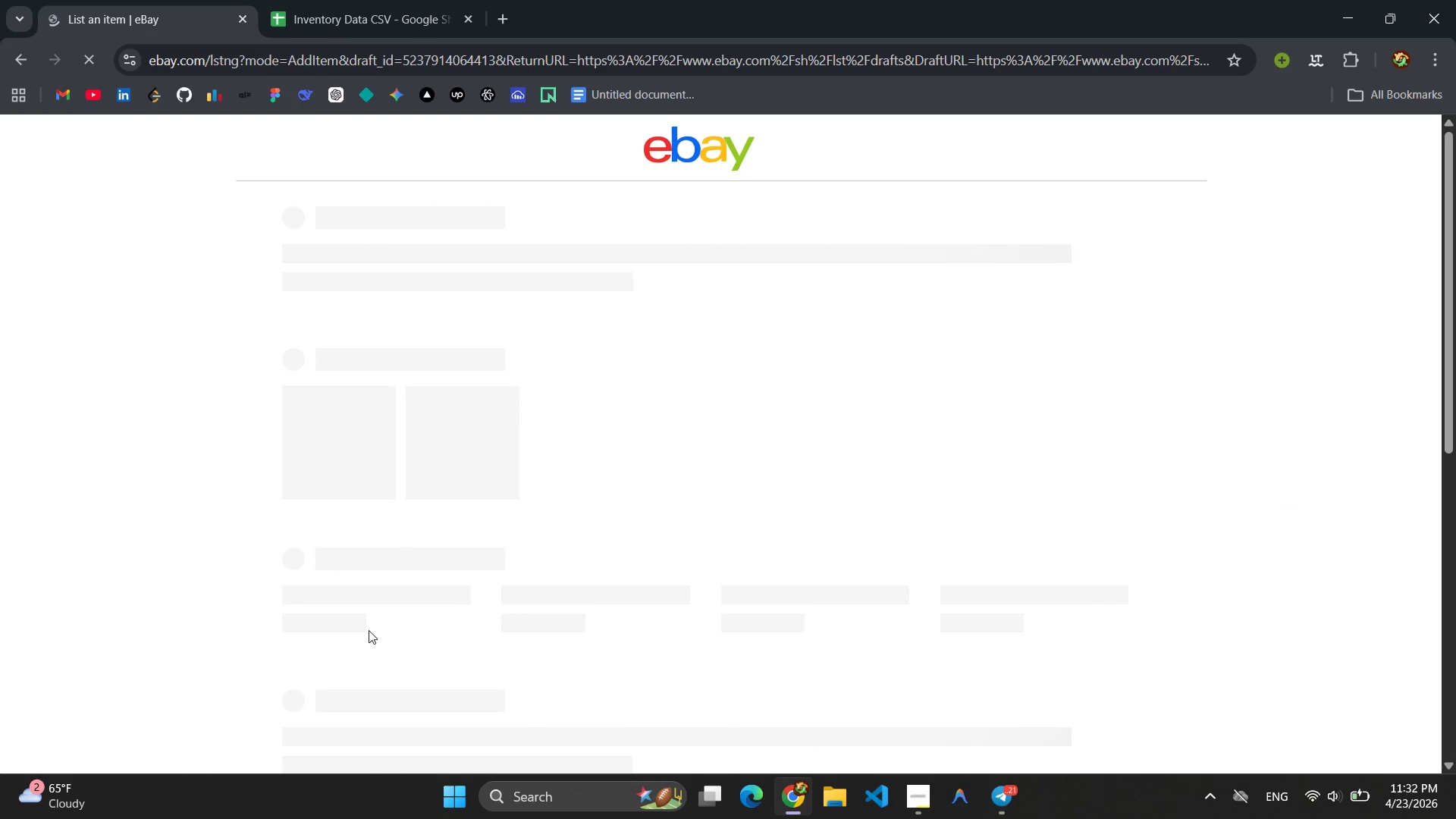 
wait(5.34)
 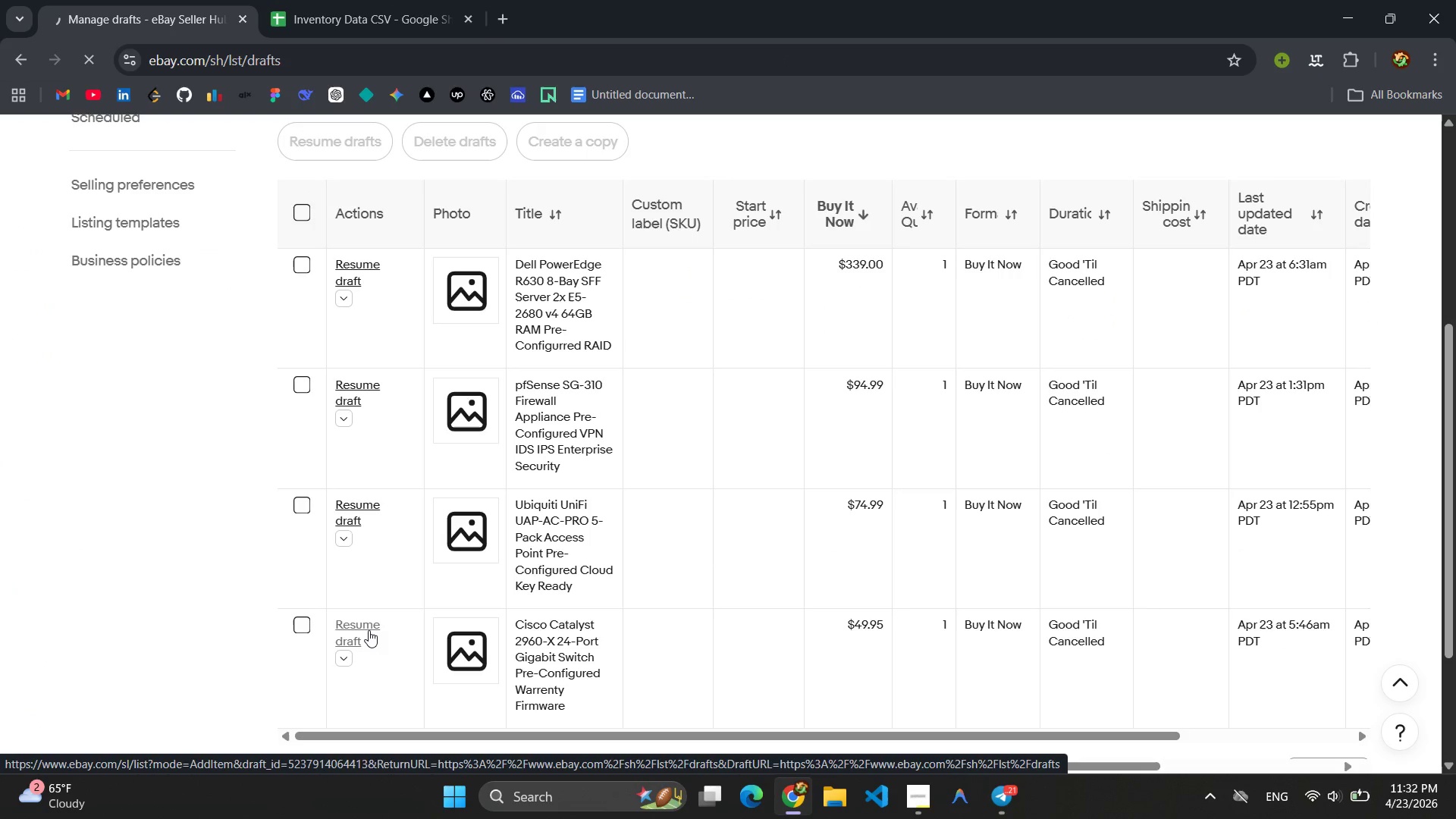 
left_click([903, 801])